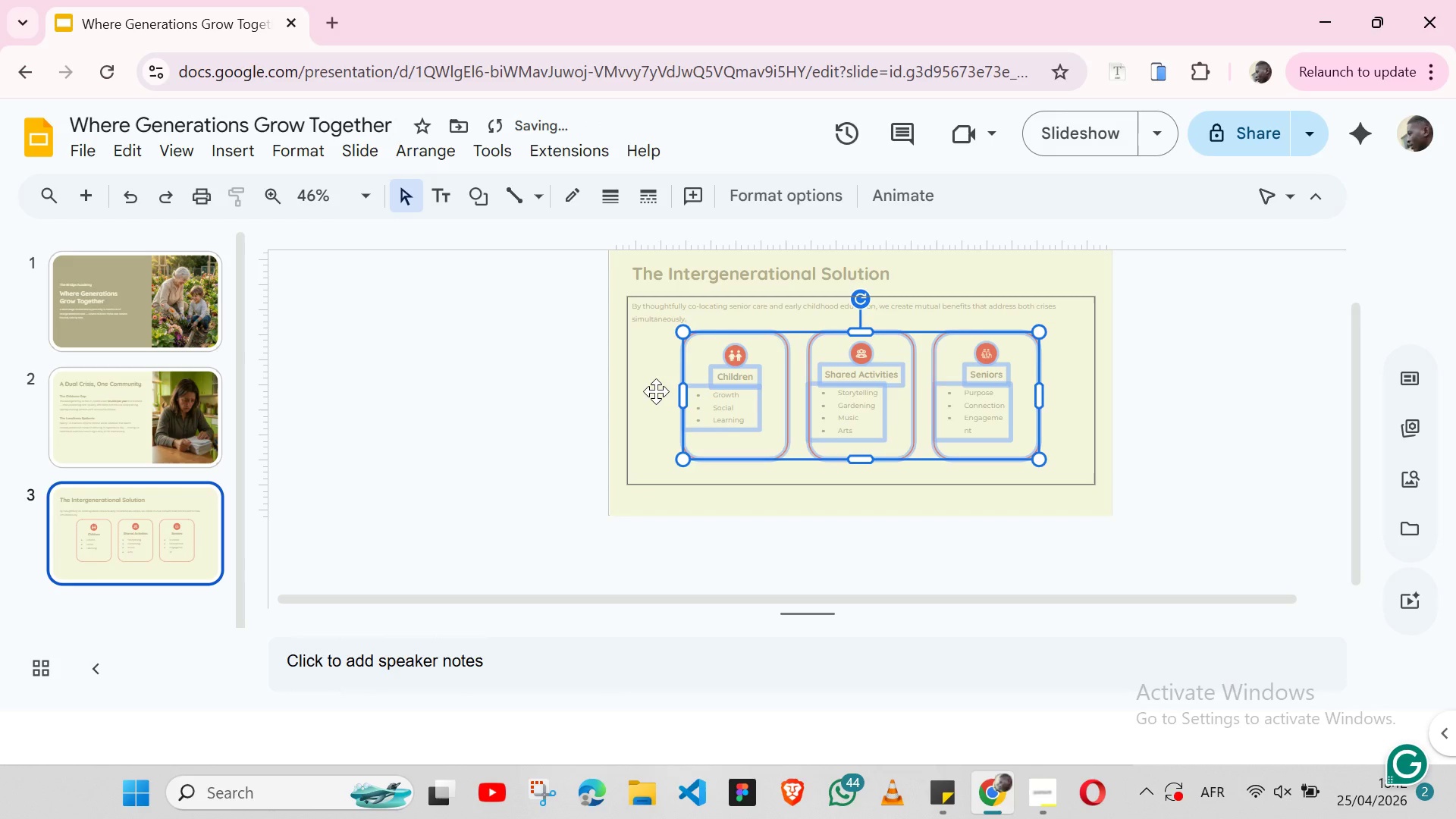 
key(Shift+ArrowDown)
 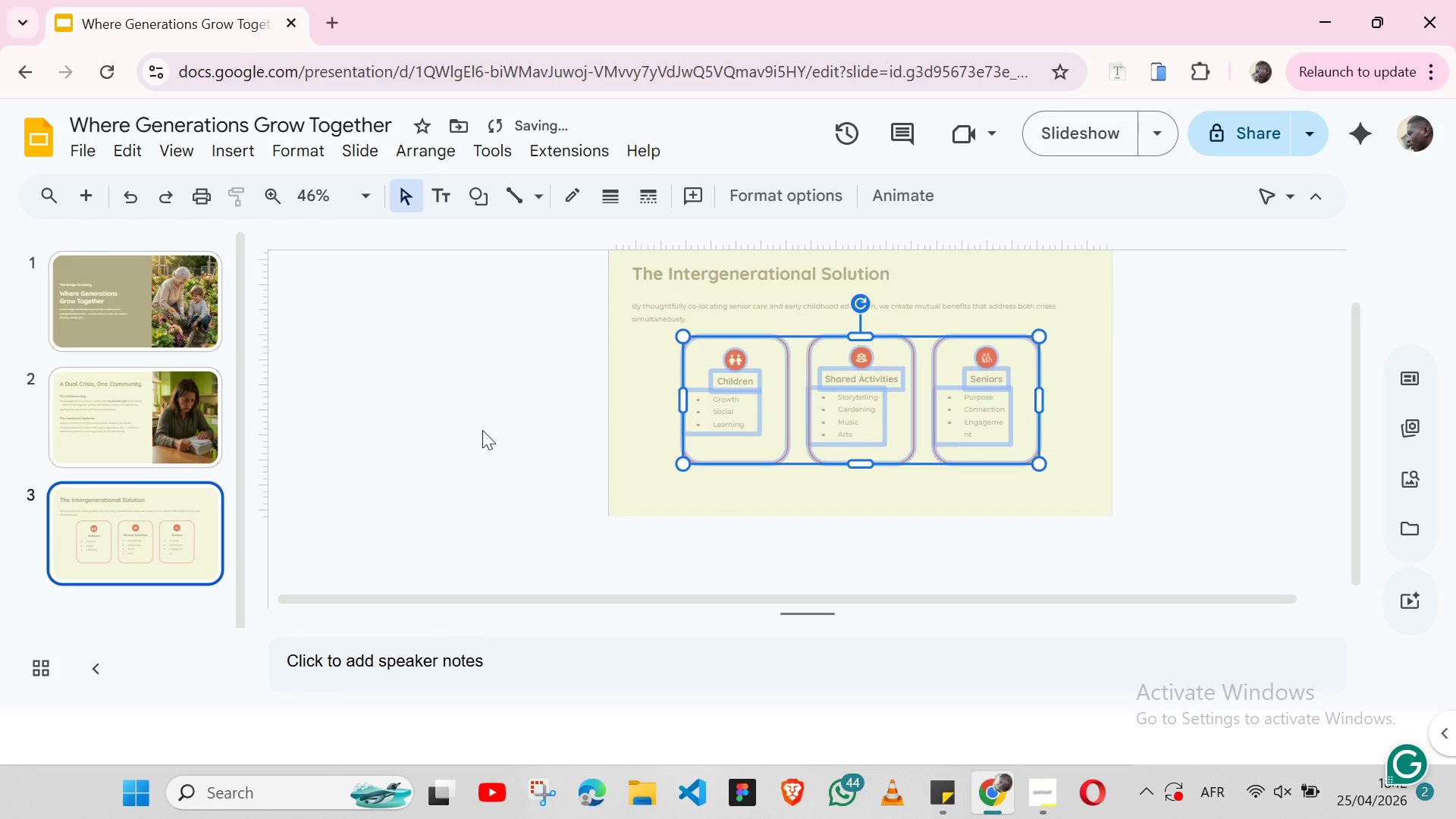 
left_click([482, 430])
 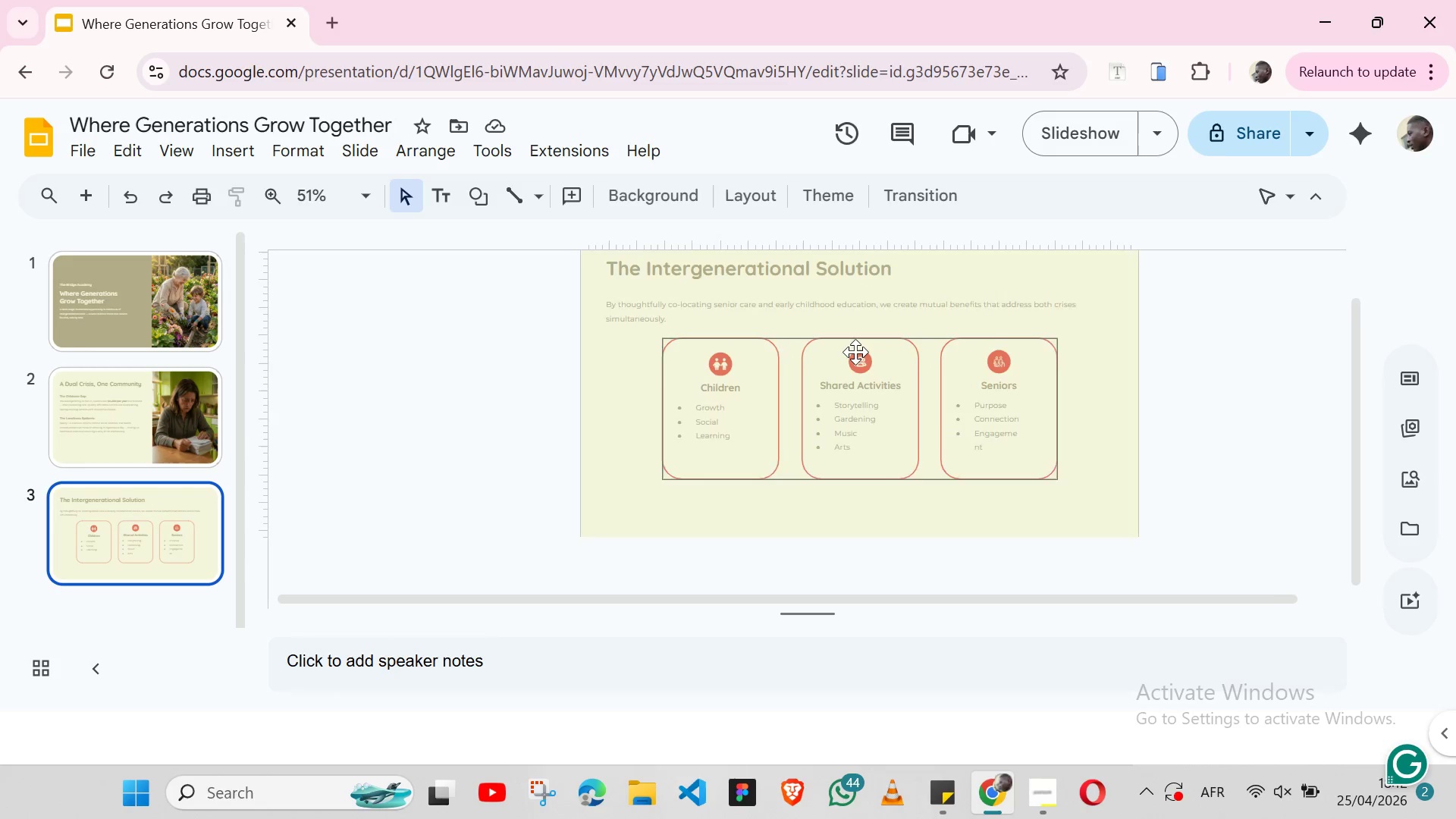 
wait(6.59)
 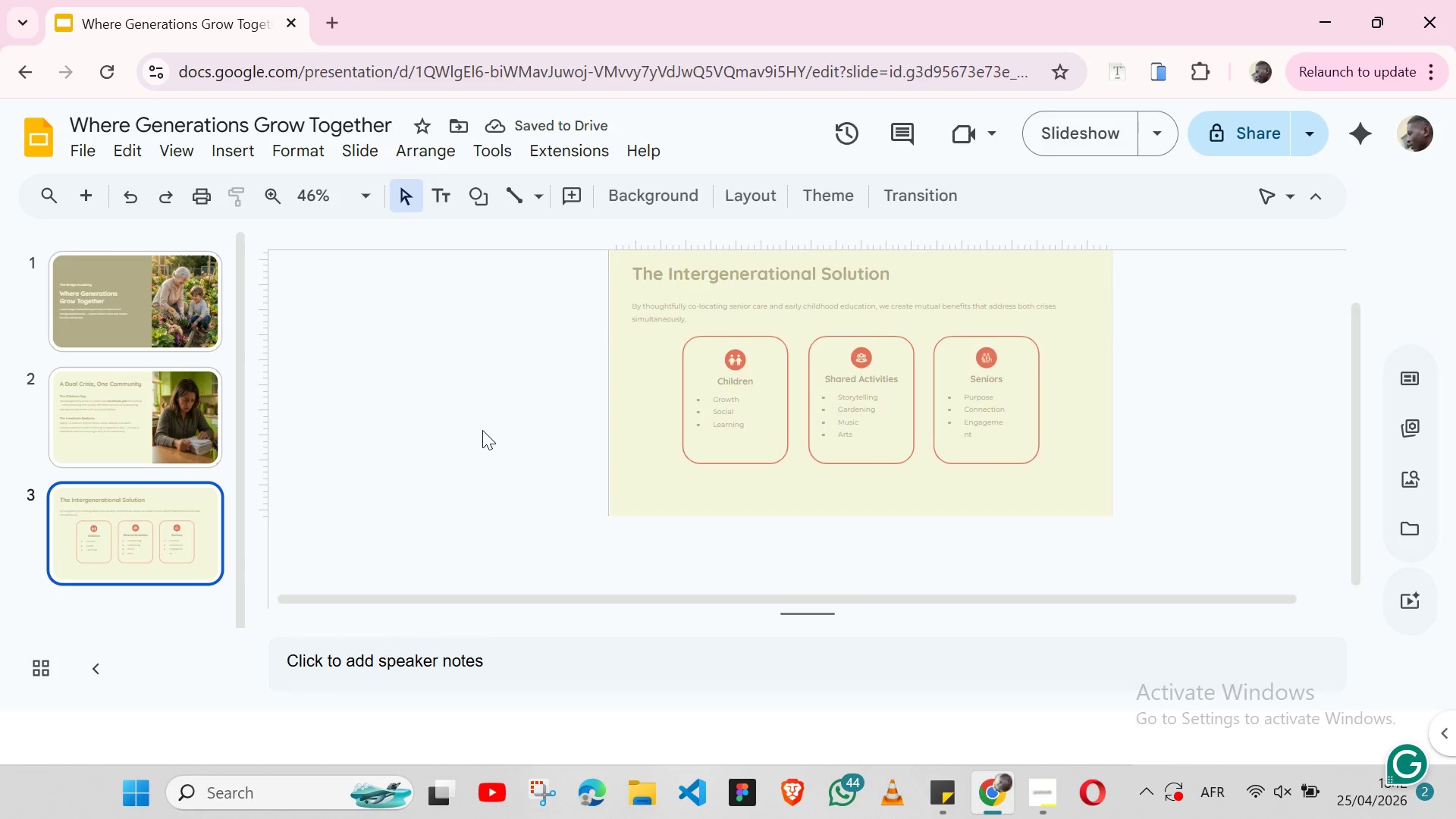 
left_click([677, 449])
 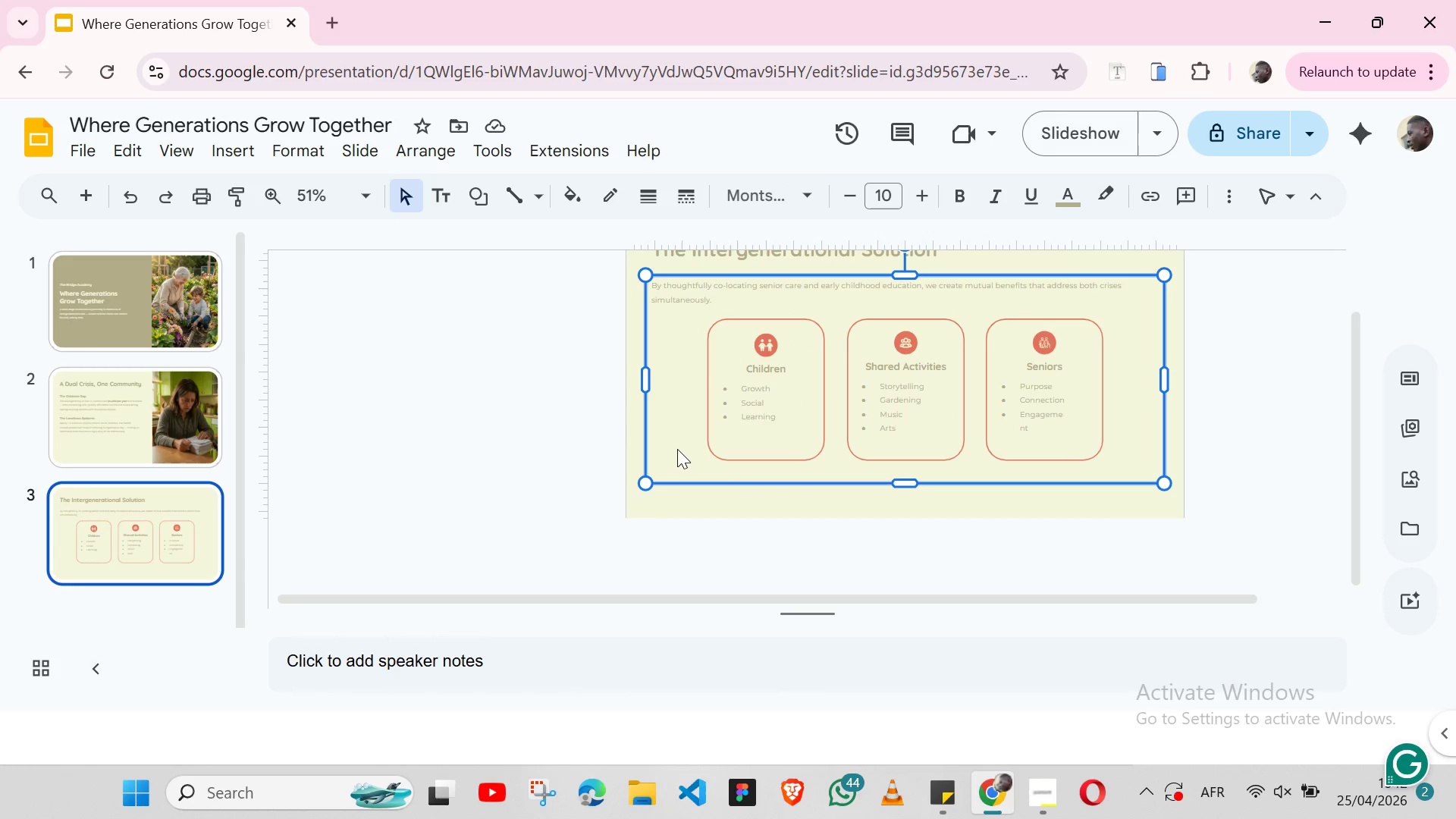 
hold_key(key=ShiftLeft, duration=0.95)
left_click([722, 431])
 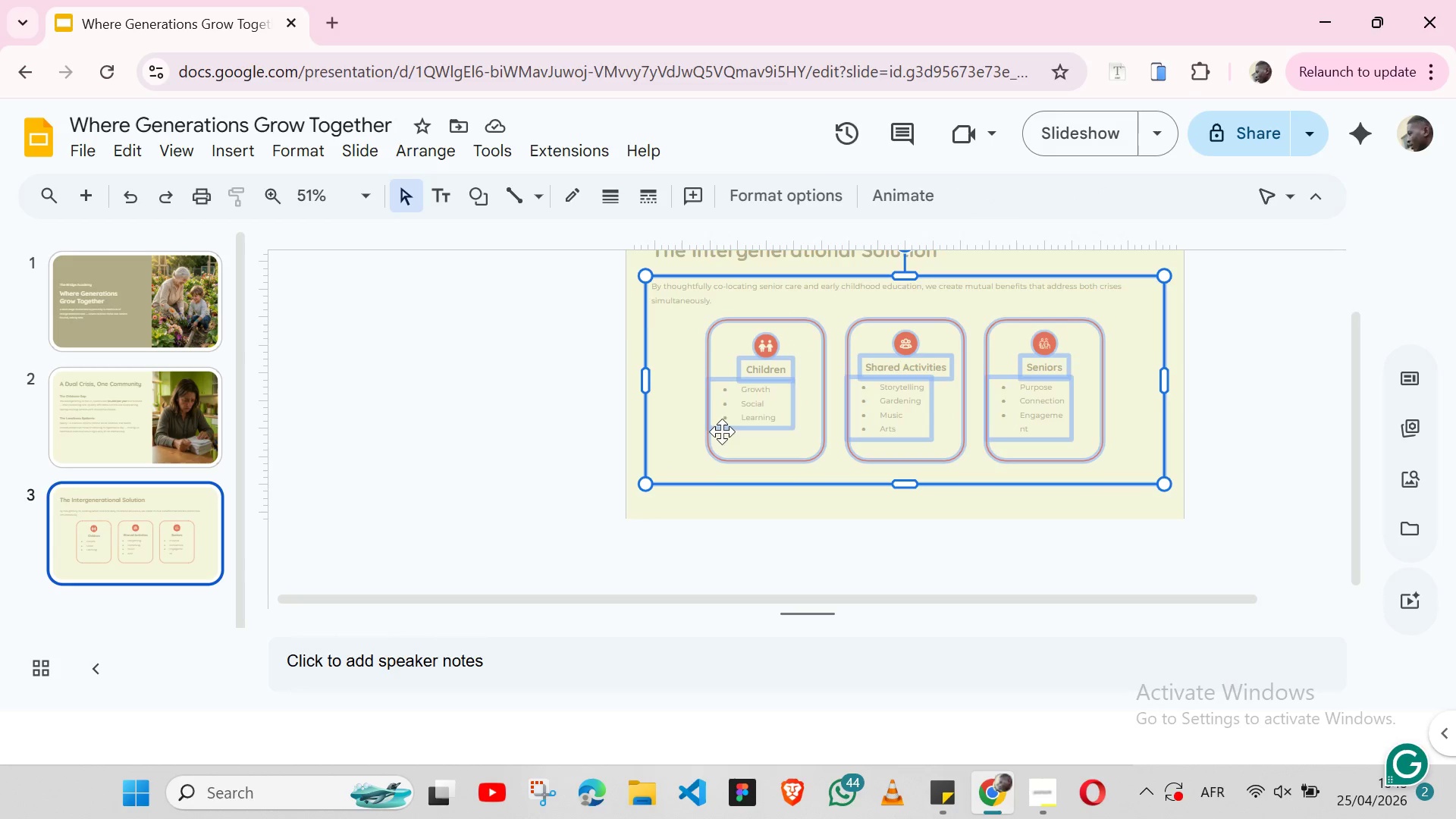 
left_click([422, 150])
 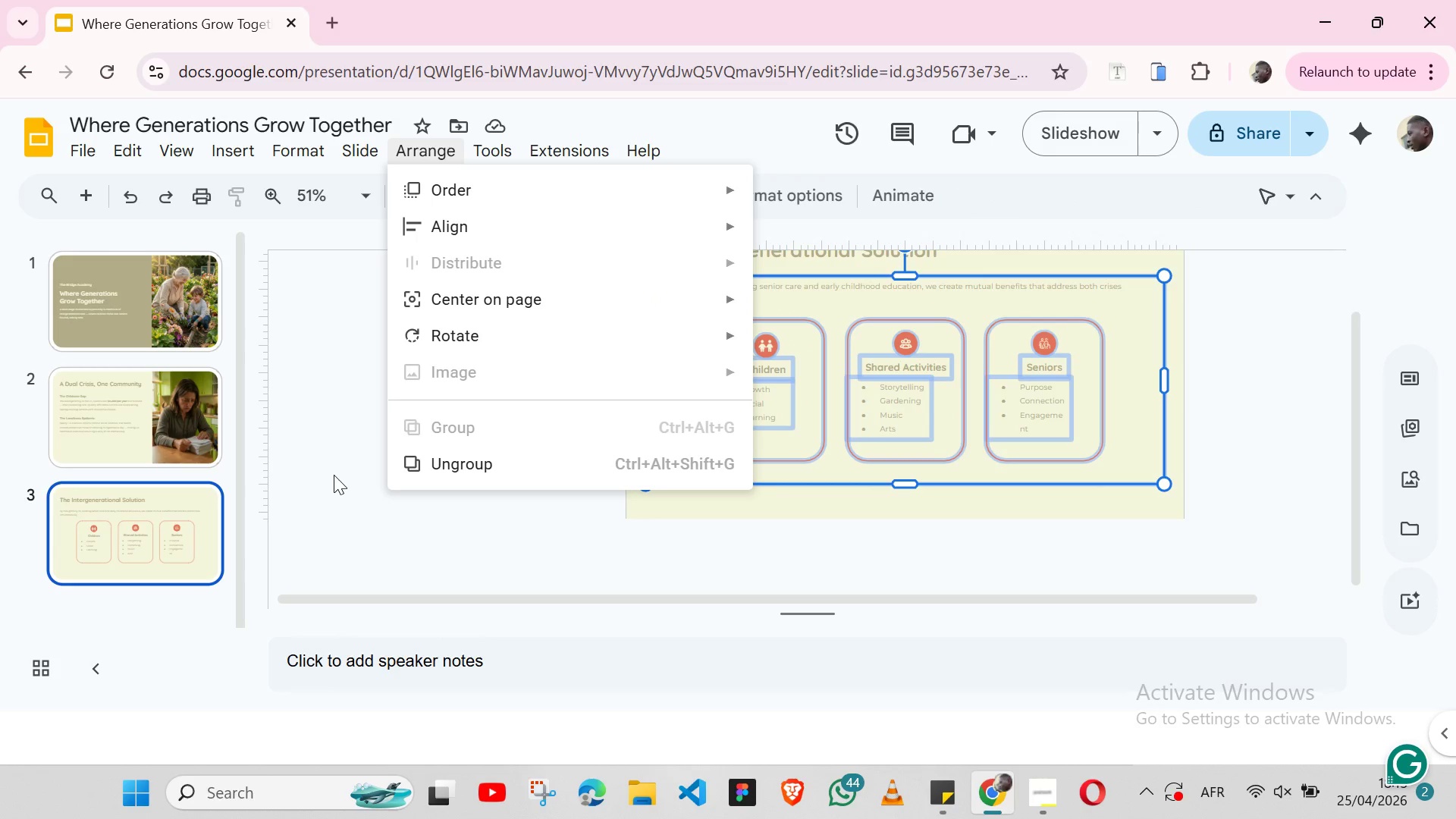 
left_click([334, 475])
 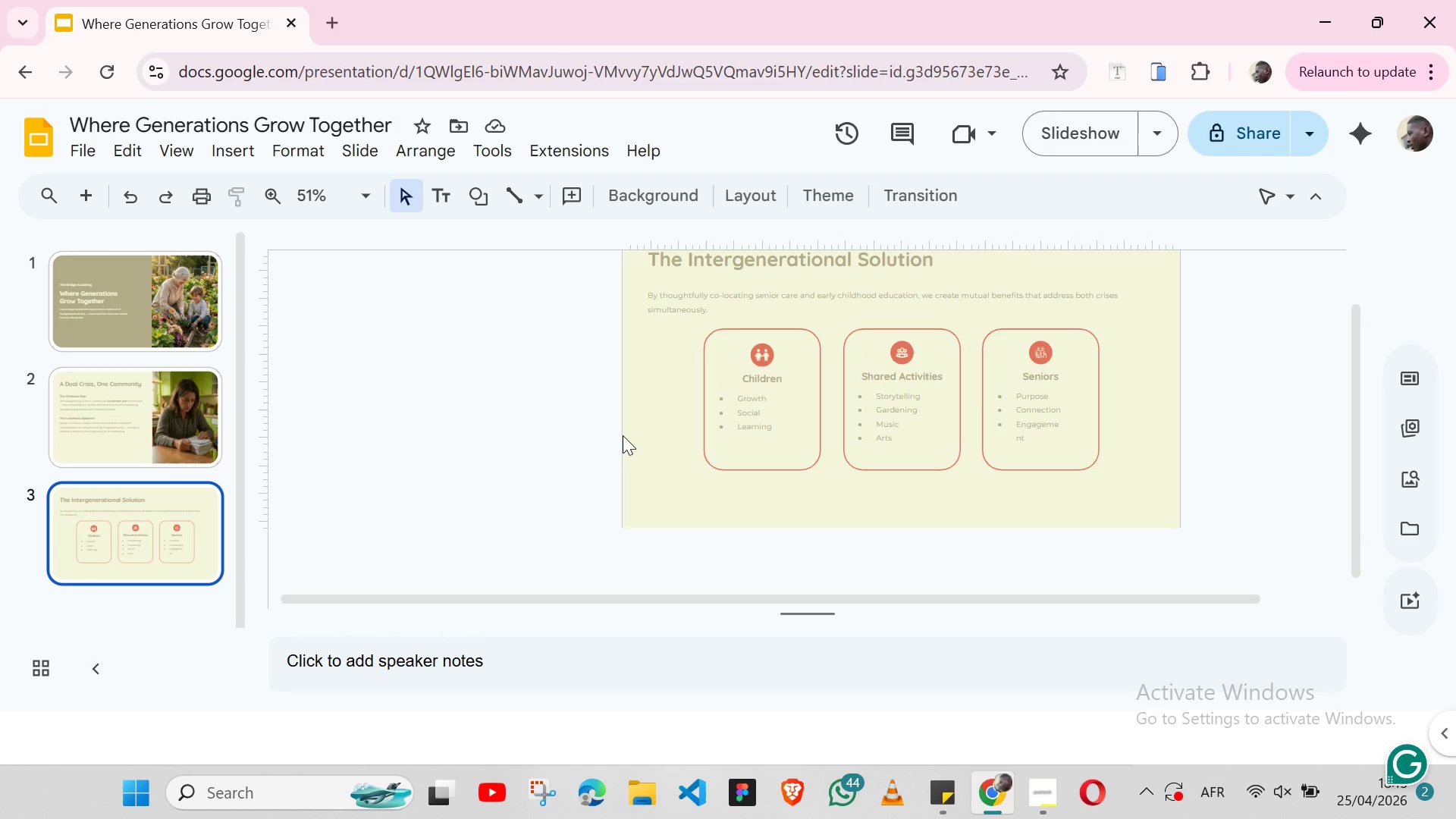 
wait(13.94)
 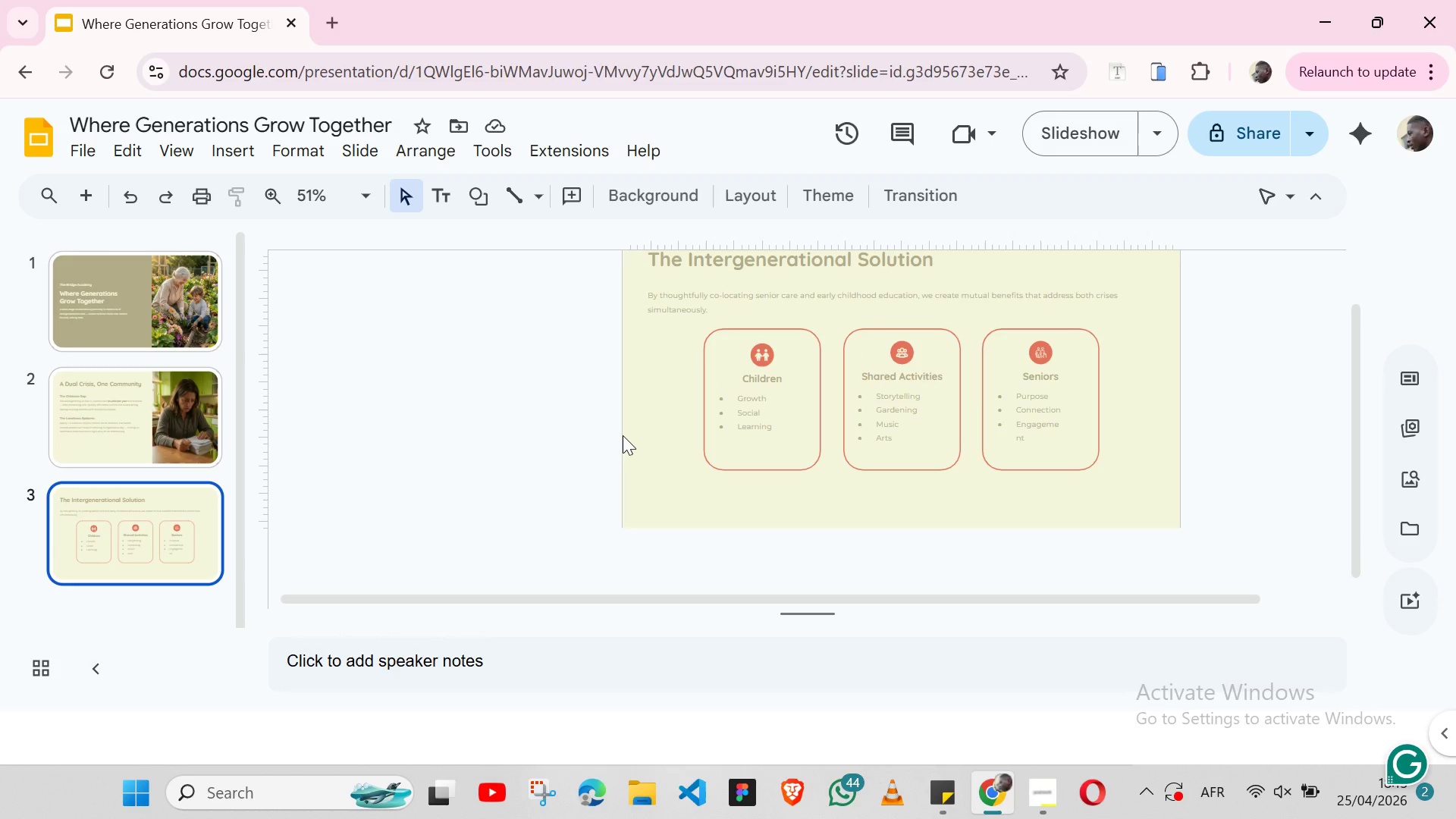 
left_click([540, 189])
 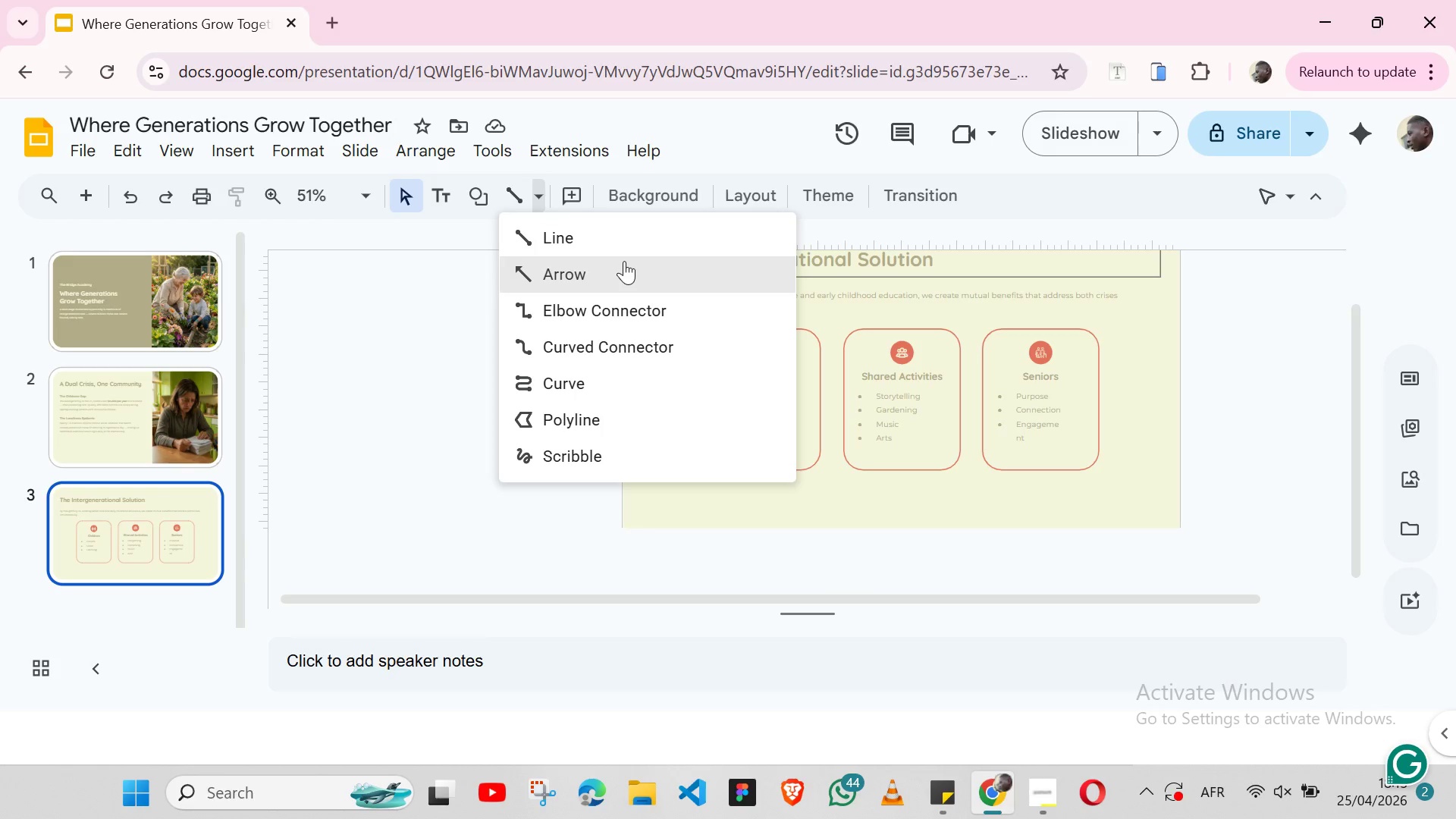 
left_click([624, 261])
 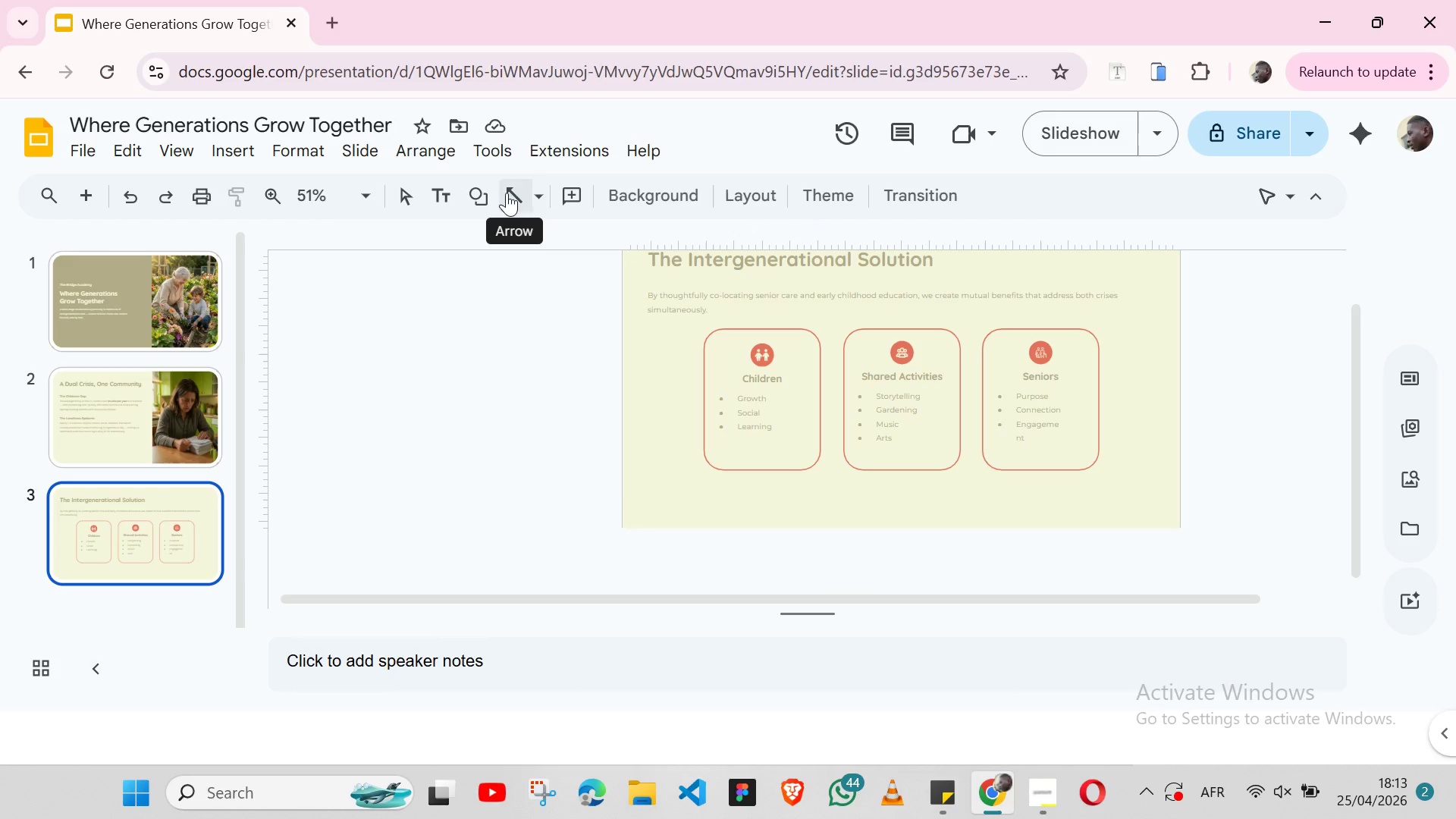 
left_click([547, 191])
 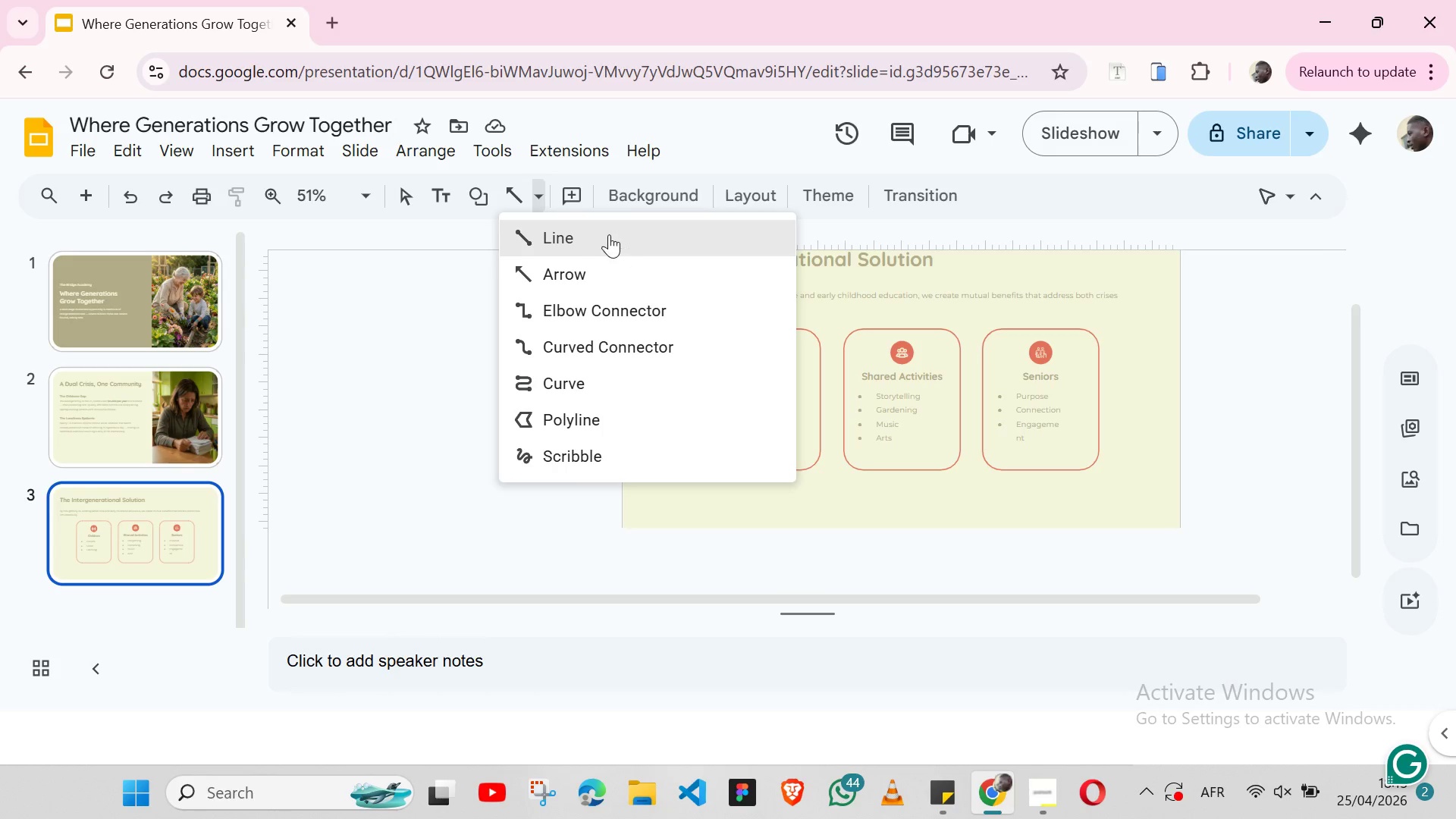 
left_click([609, 234])
 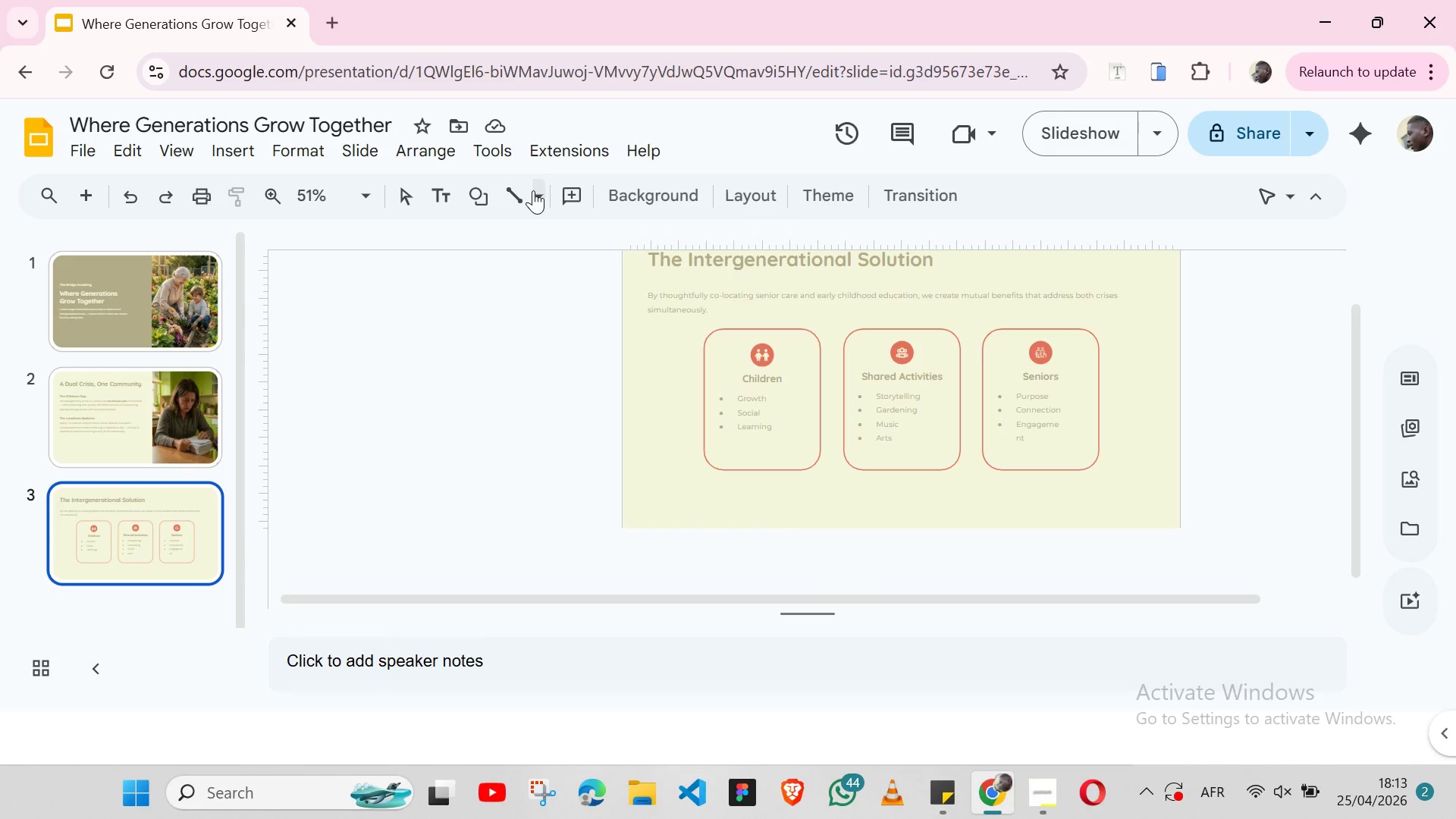 
left_click([533, 190])
 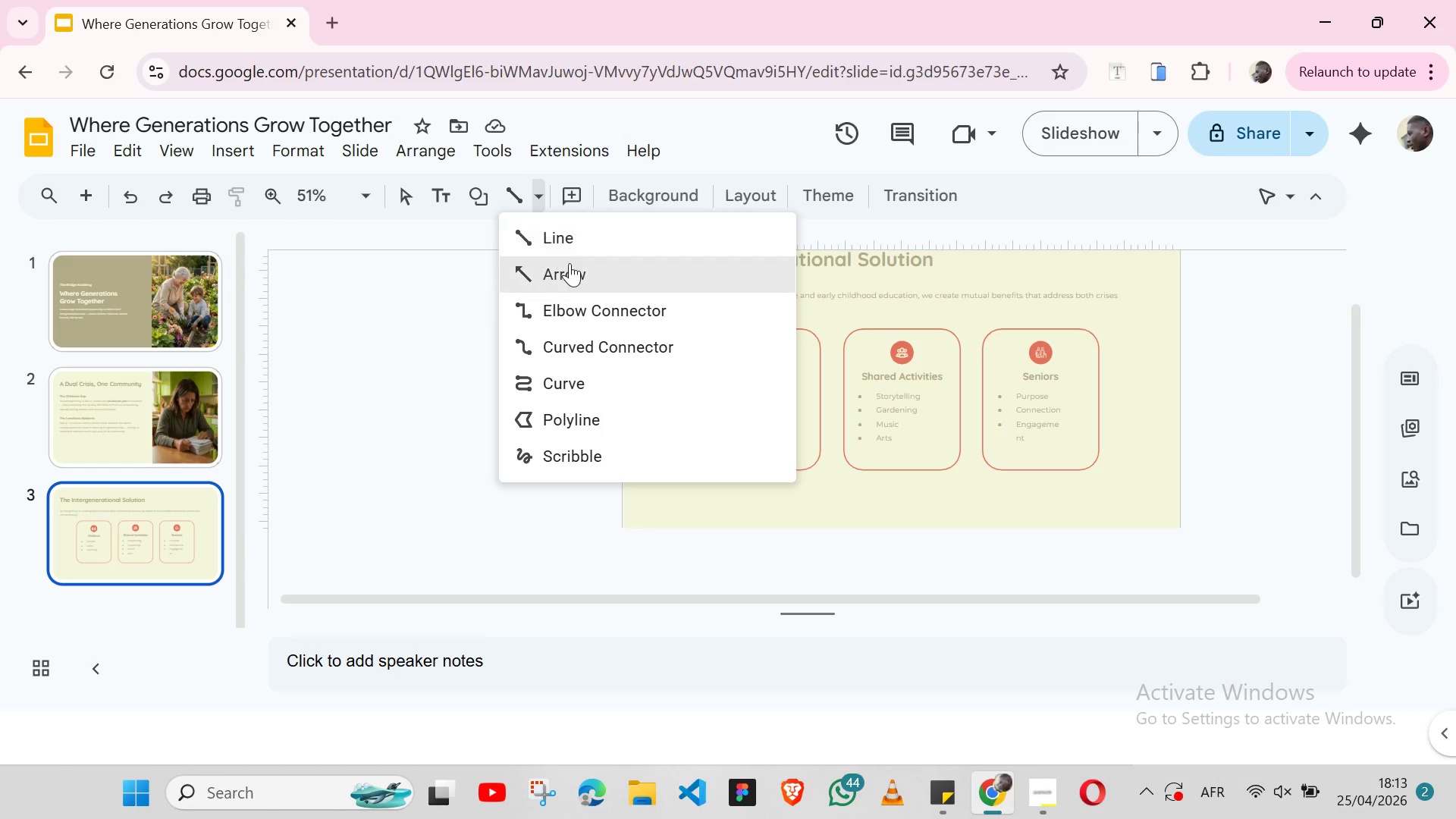 
left_click([574, 273])
 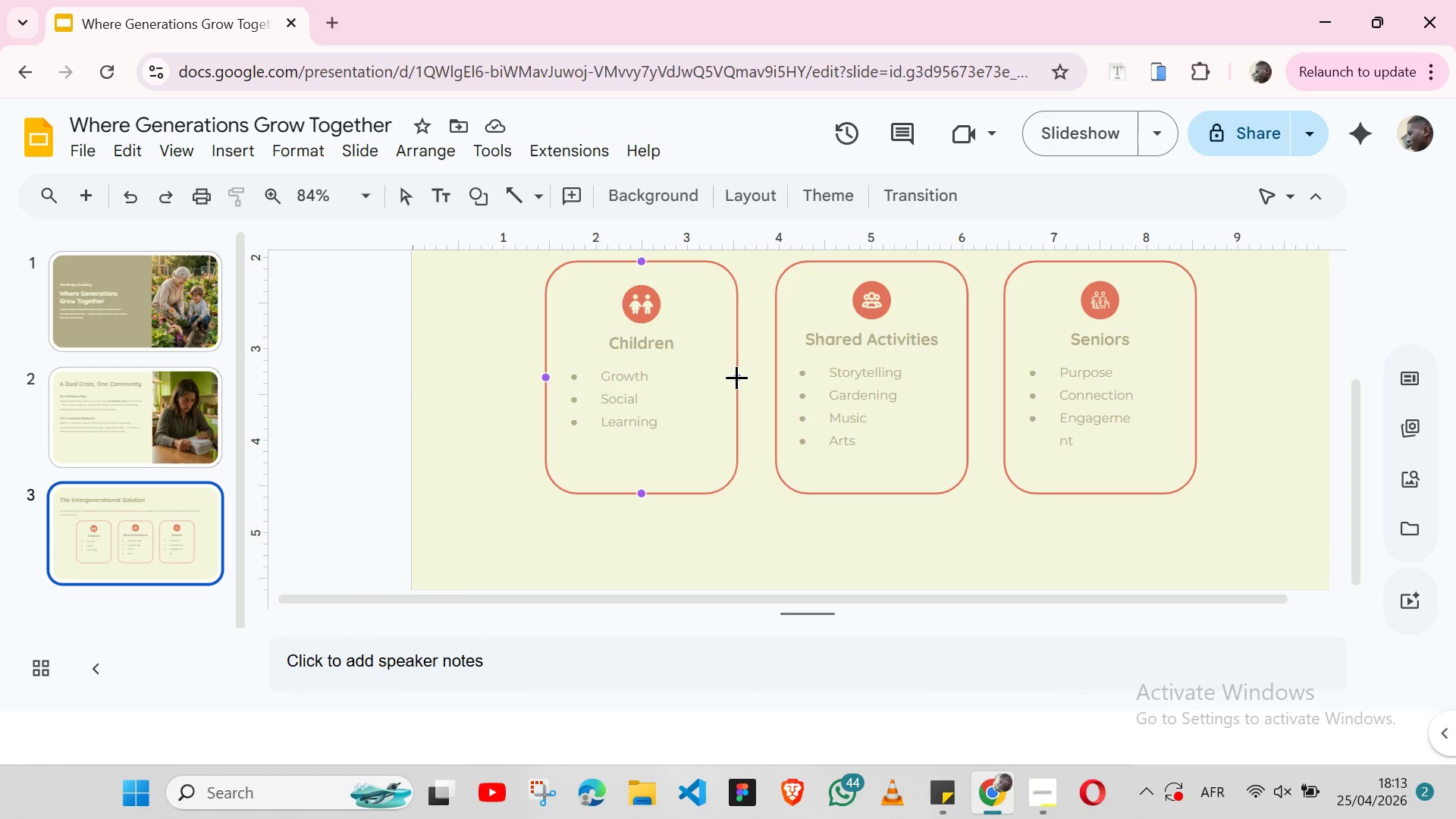 
wait(5.61)
 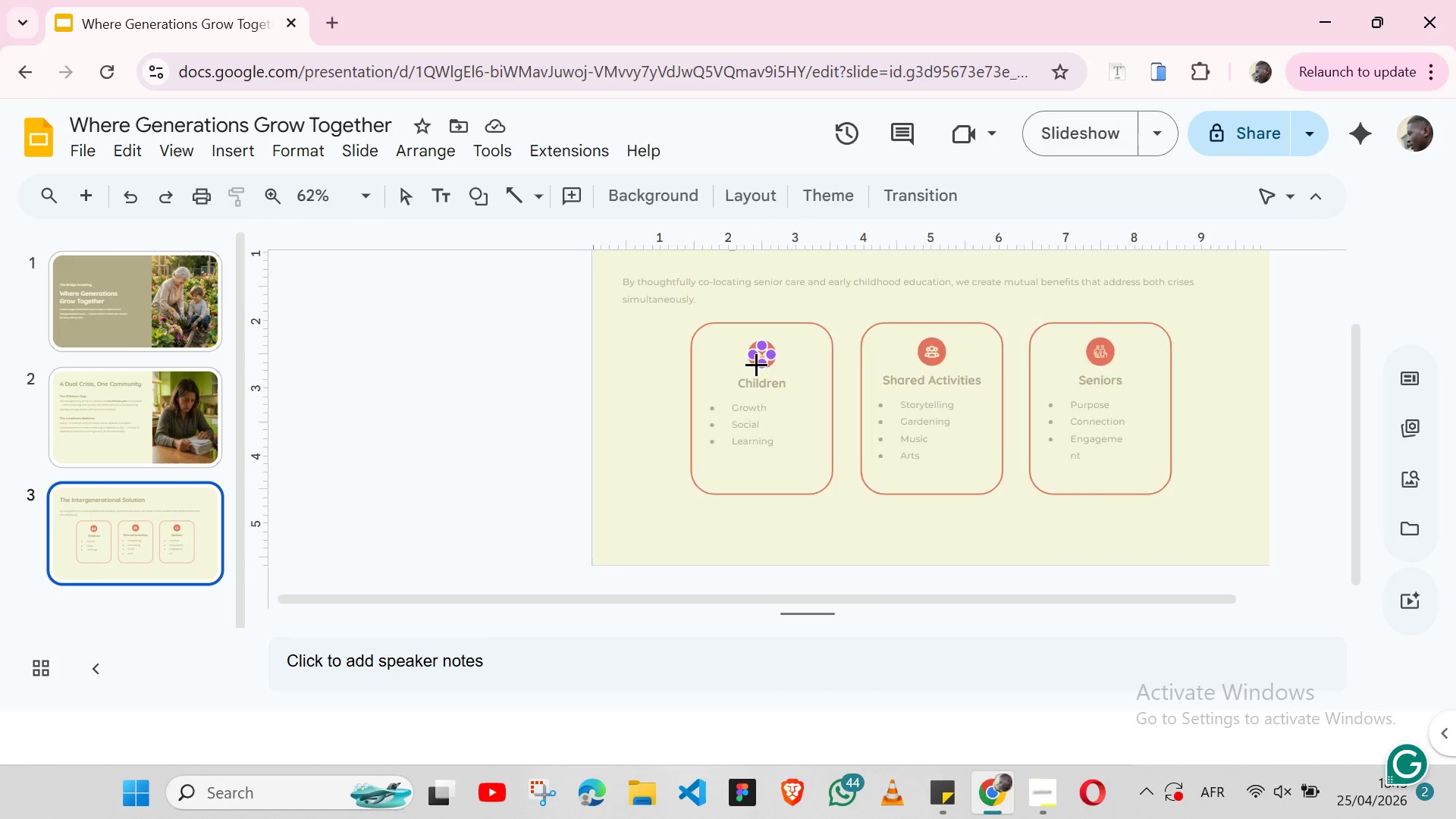 
left_click_drag(start_coordinate=[736, 375], to_coordinate=[774, 375])
 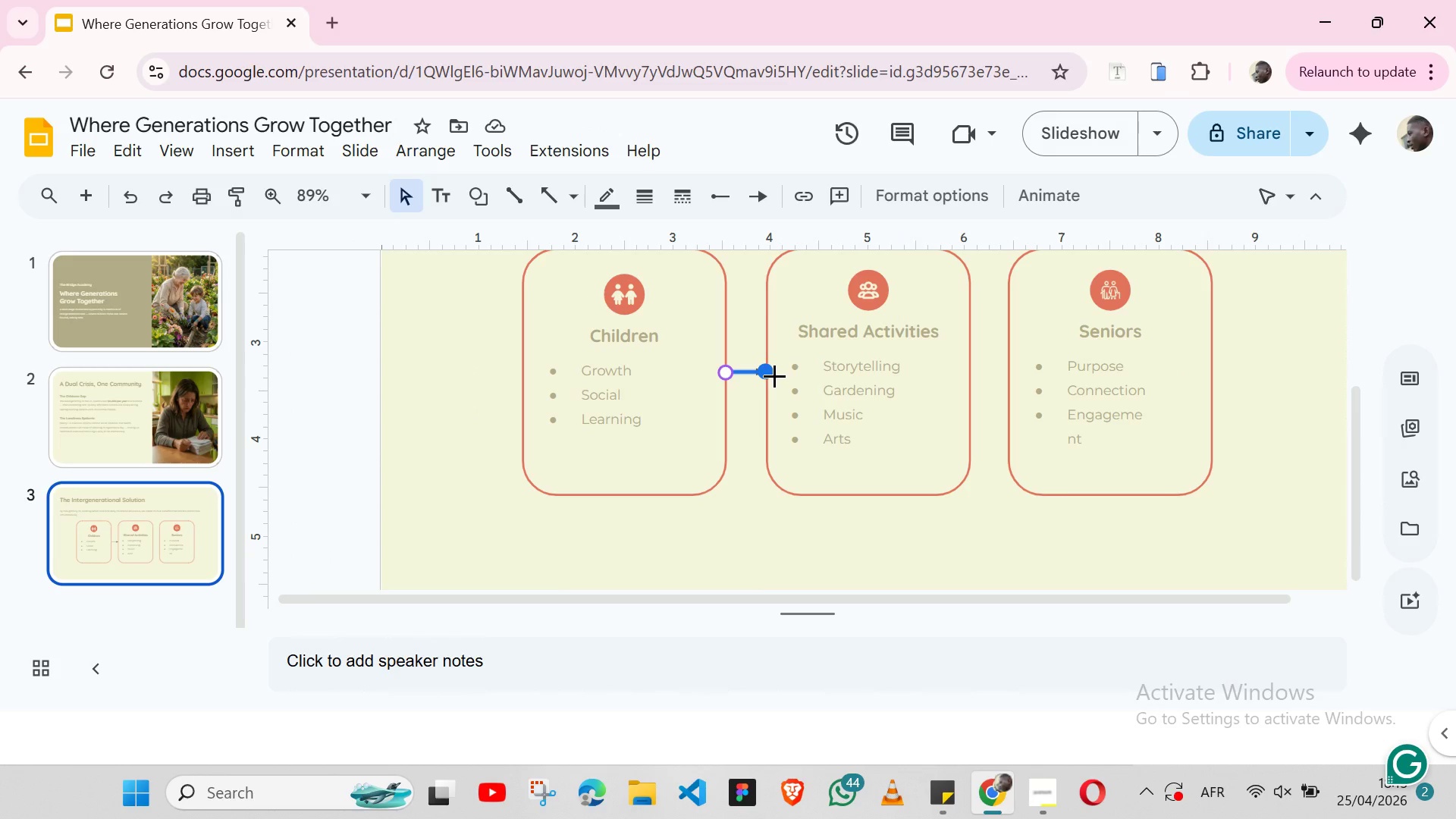 
wait(7.86)
 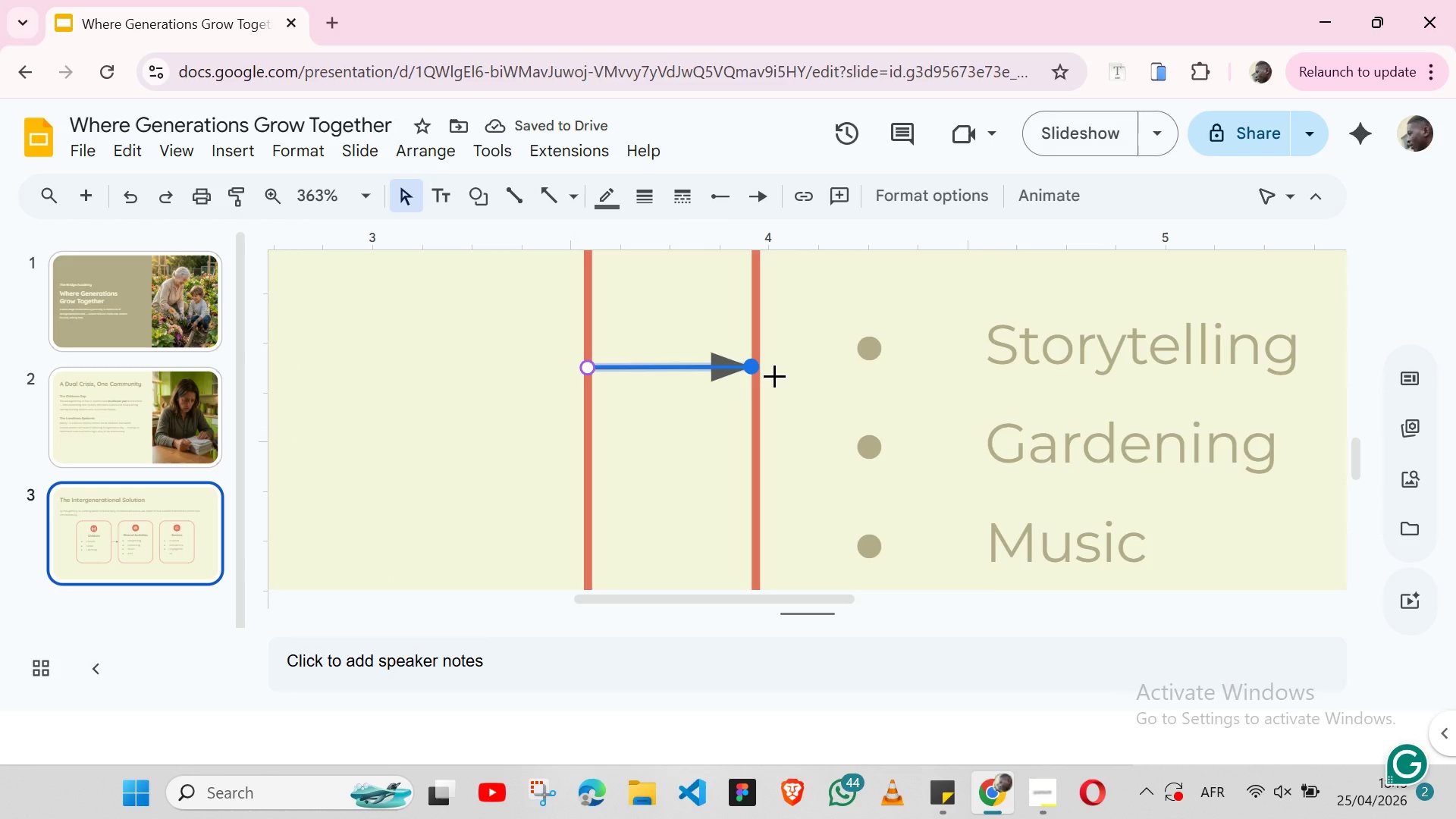 
left_click([686, 193])
 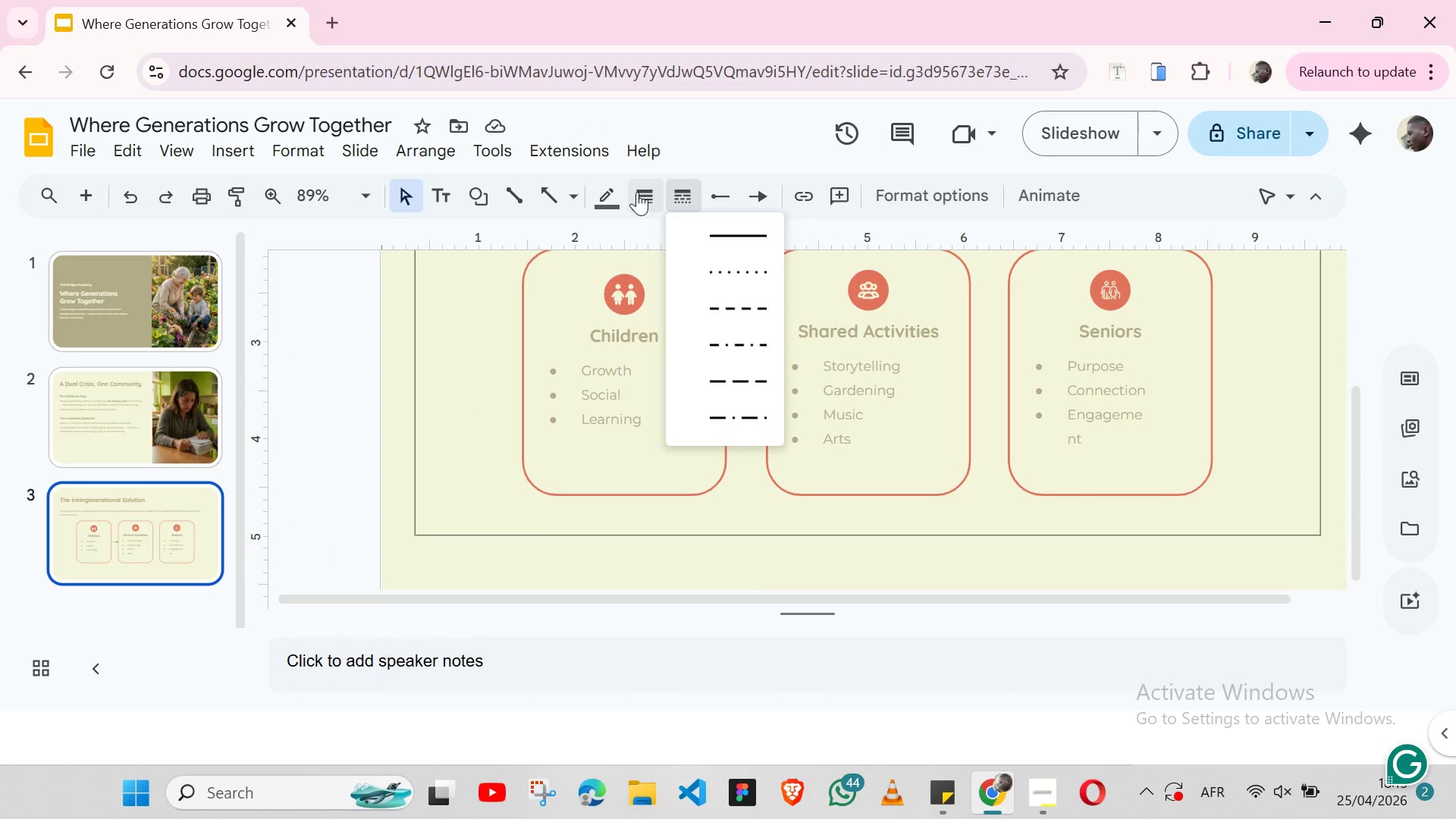 
left_click([637, 192])
 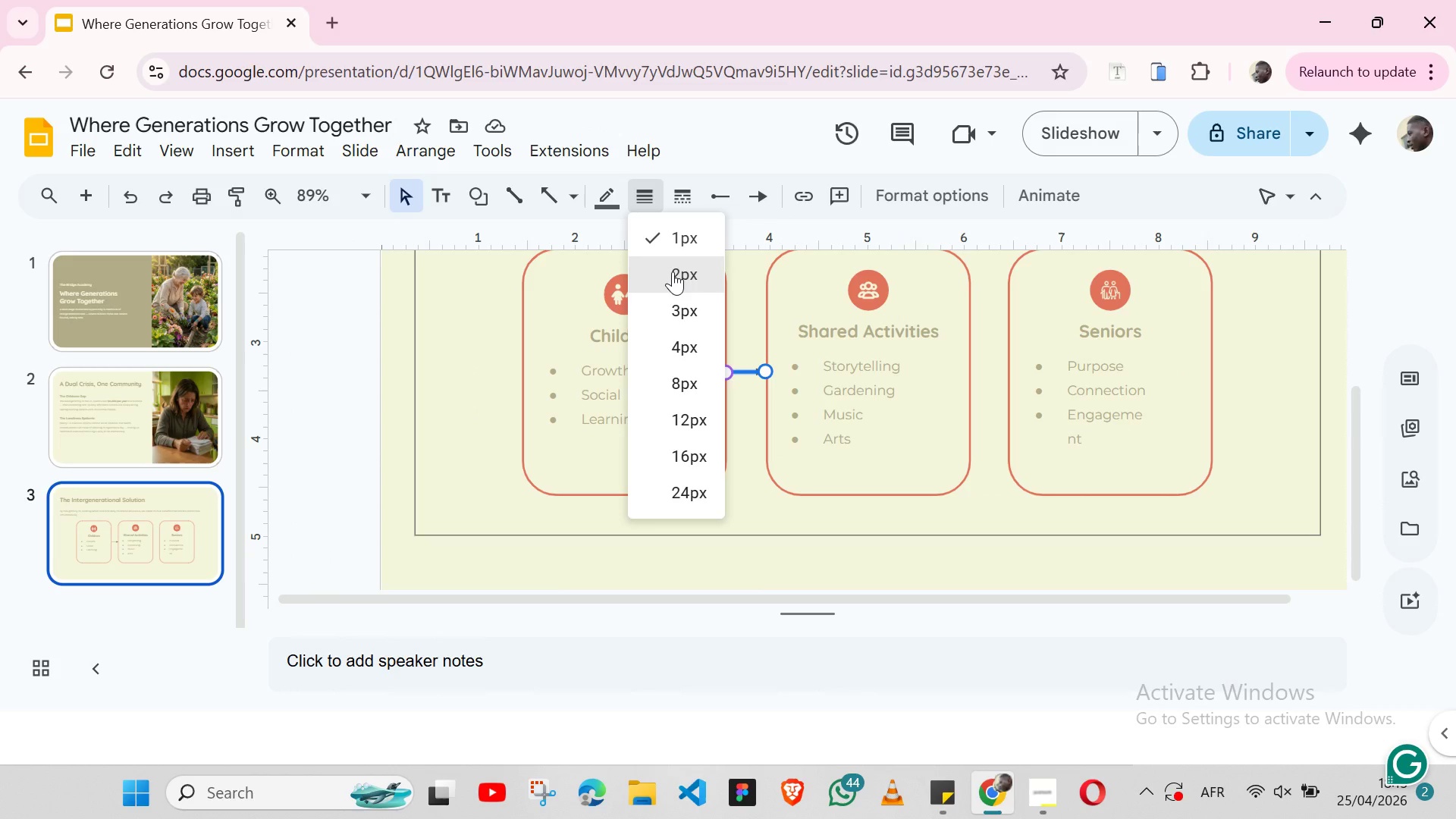 
left_click([673, 271])
 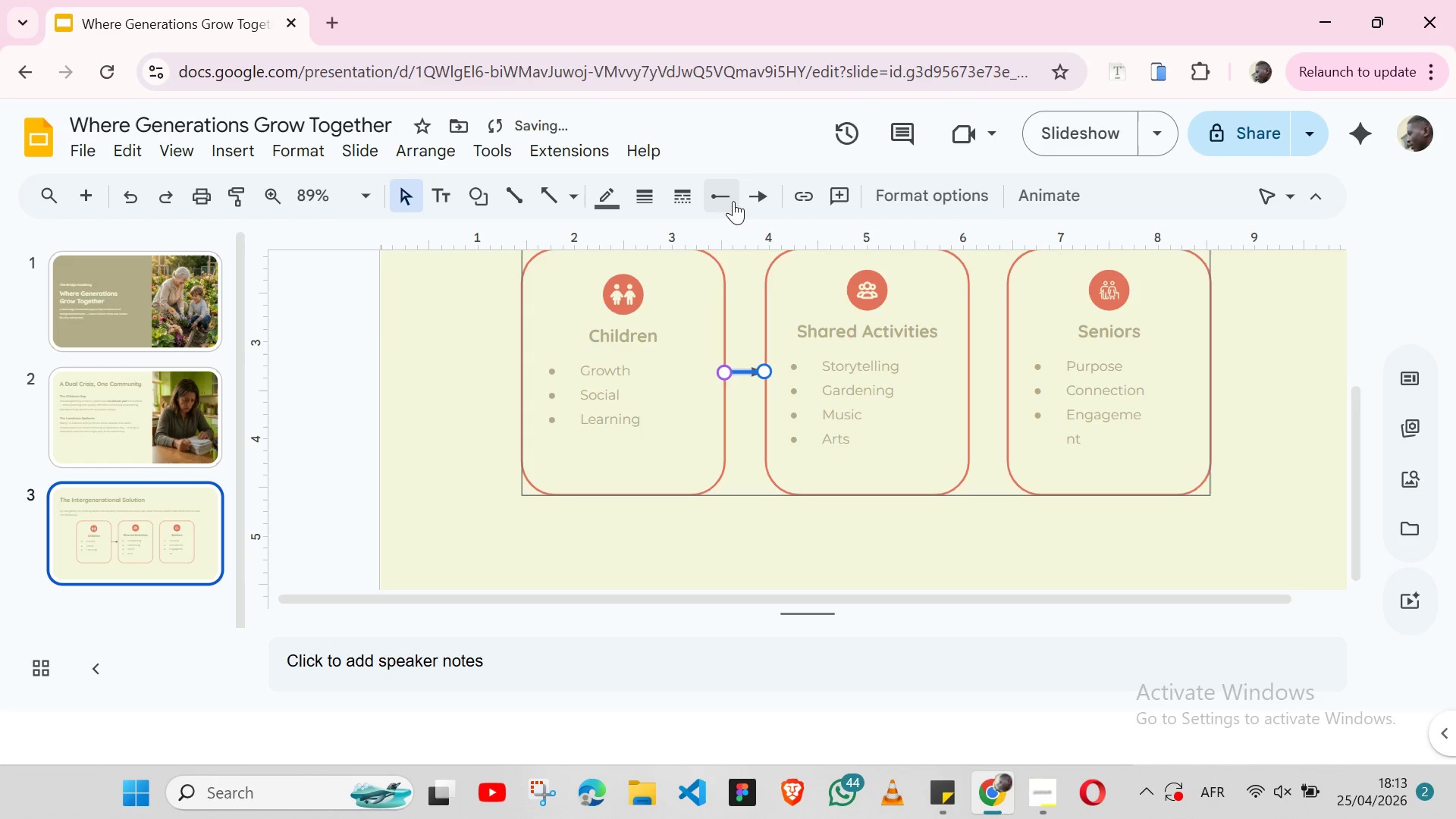 
left_click([727, 202])
 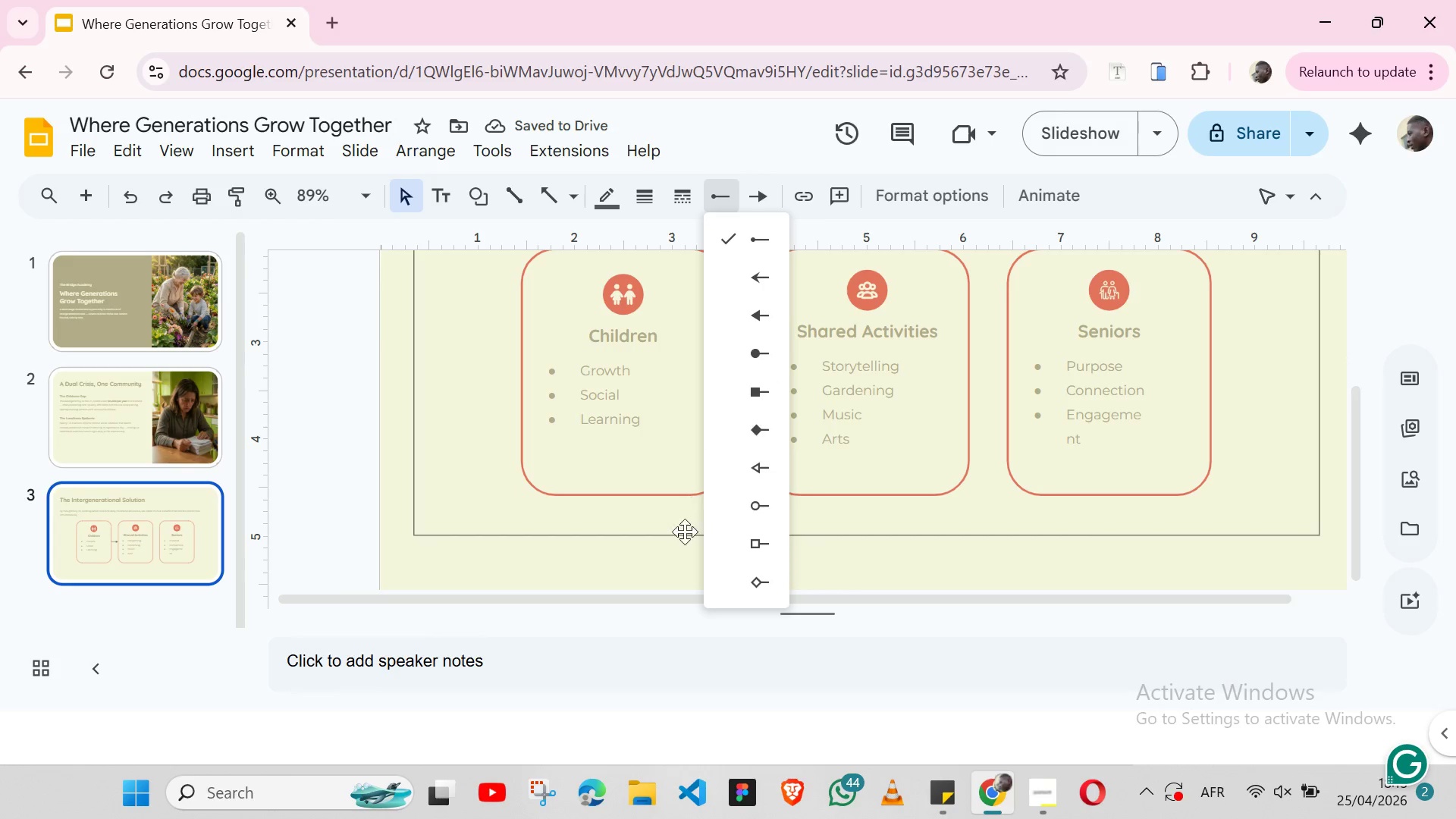 
left_click([672, 548])
 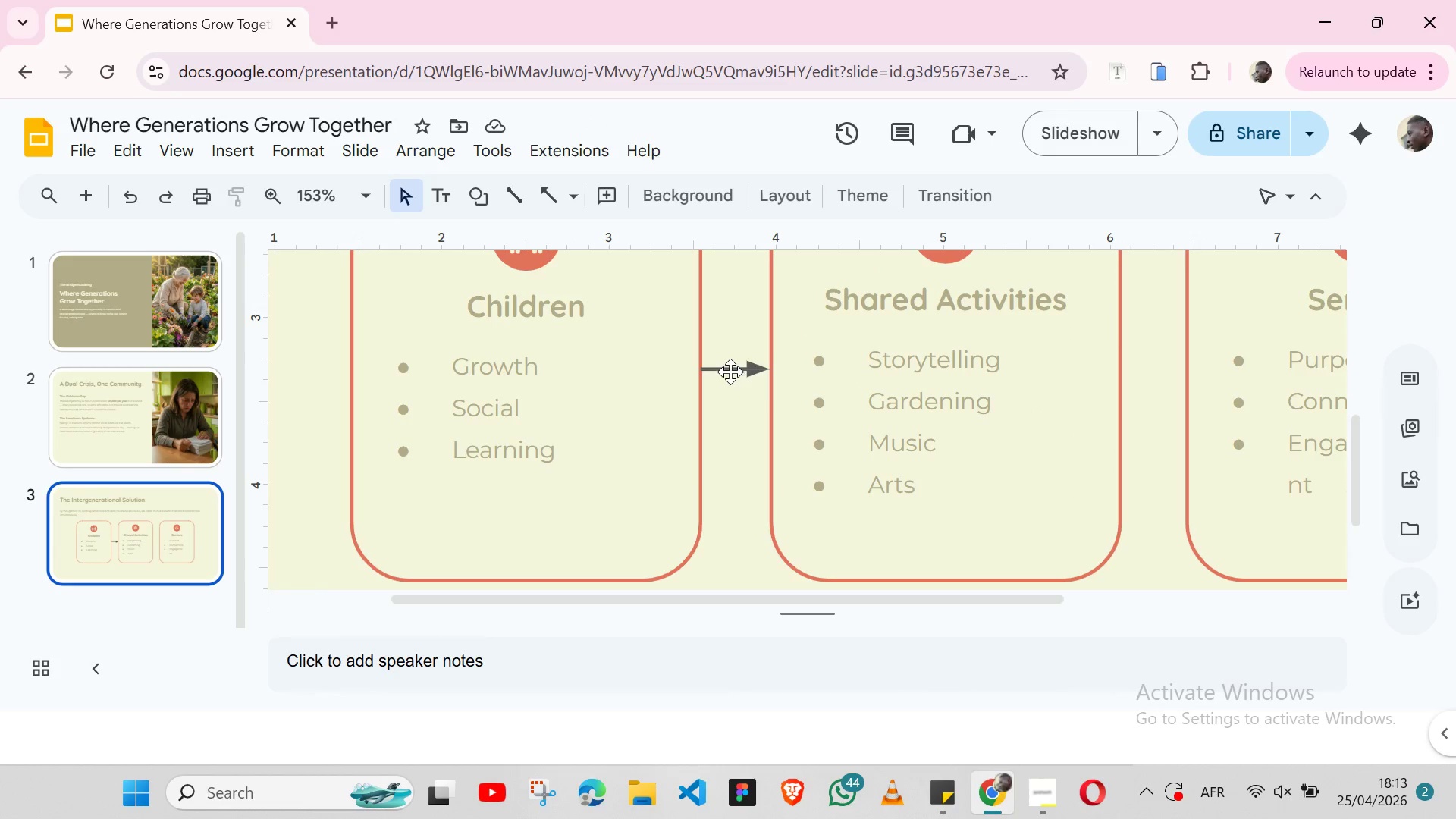 
left_click([733, 370])
 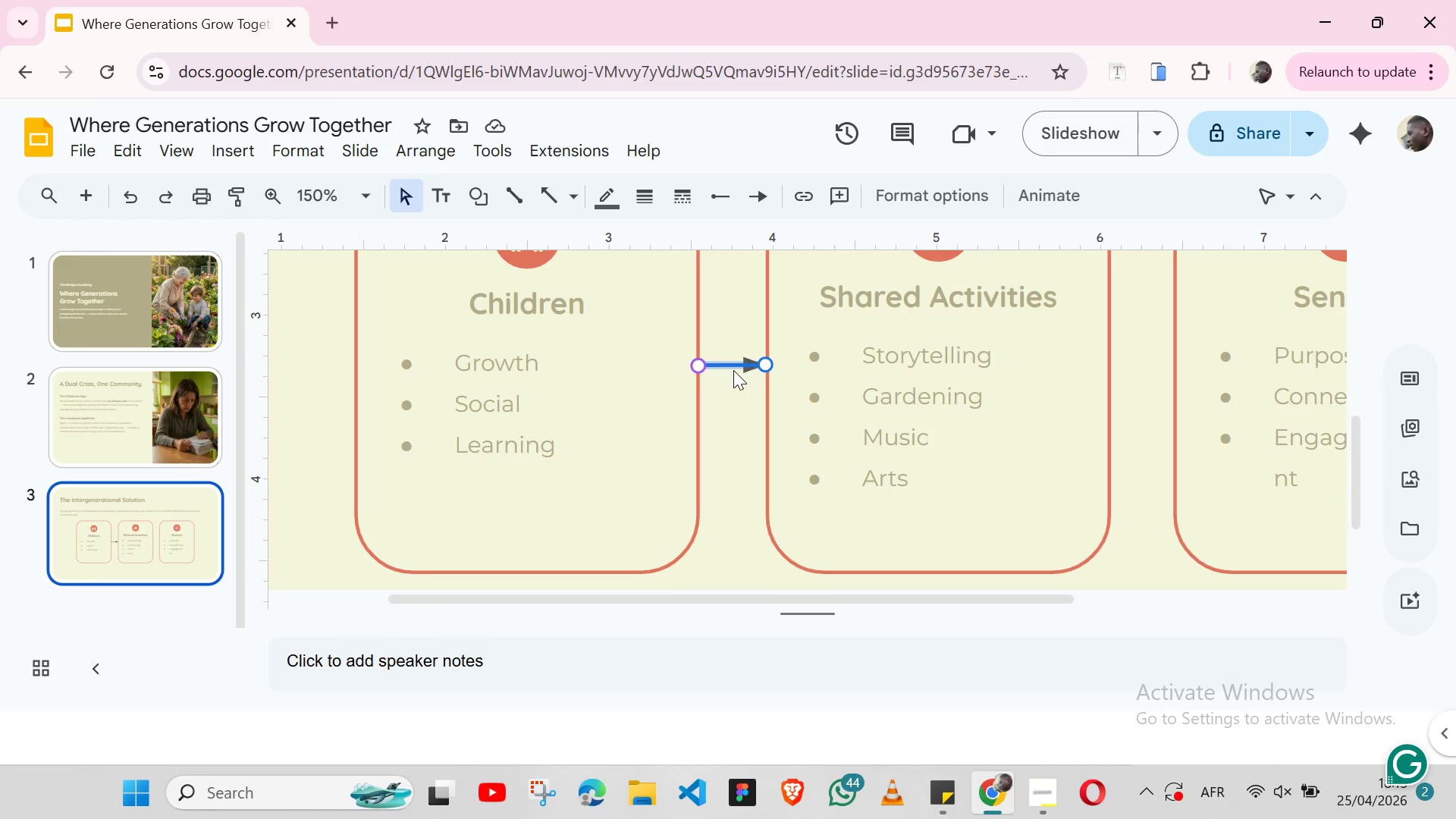 
hold_key(key=ShiftLeft, duration=1.52)
 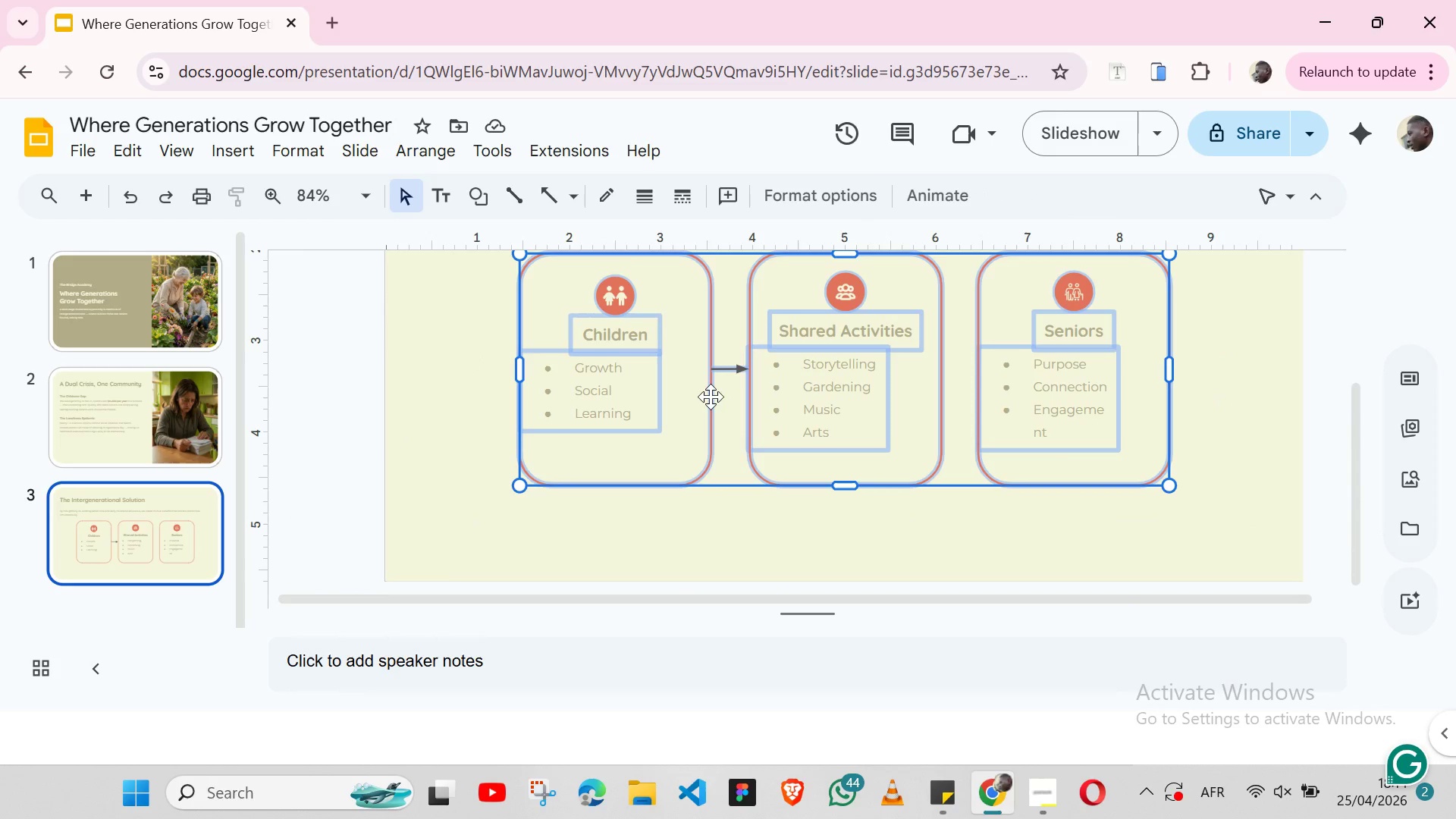 
hold_key(key=ShiftLeft, duration=0.59)
left_click([711, 397])
 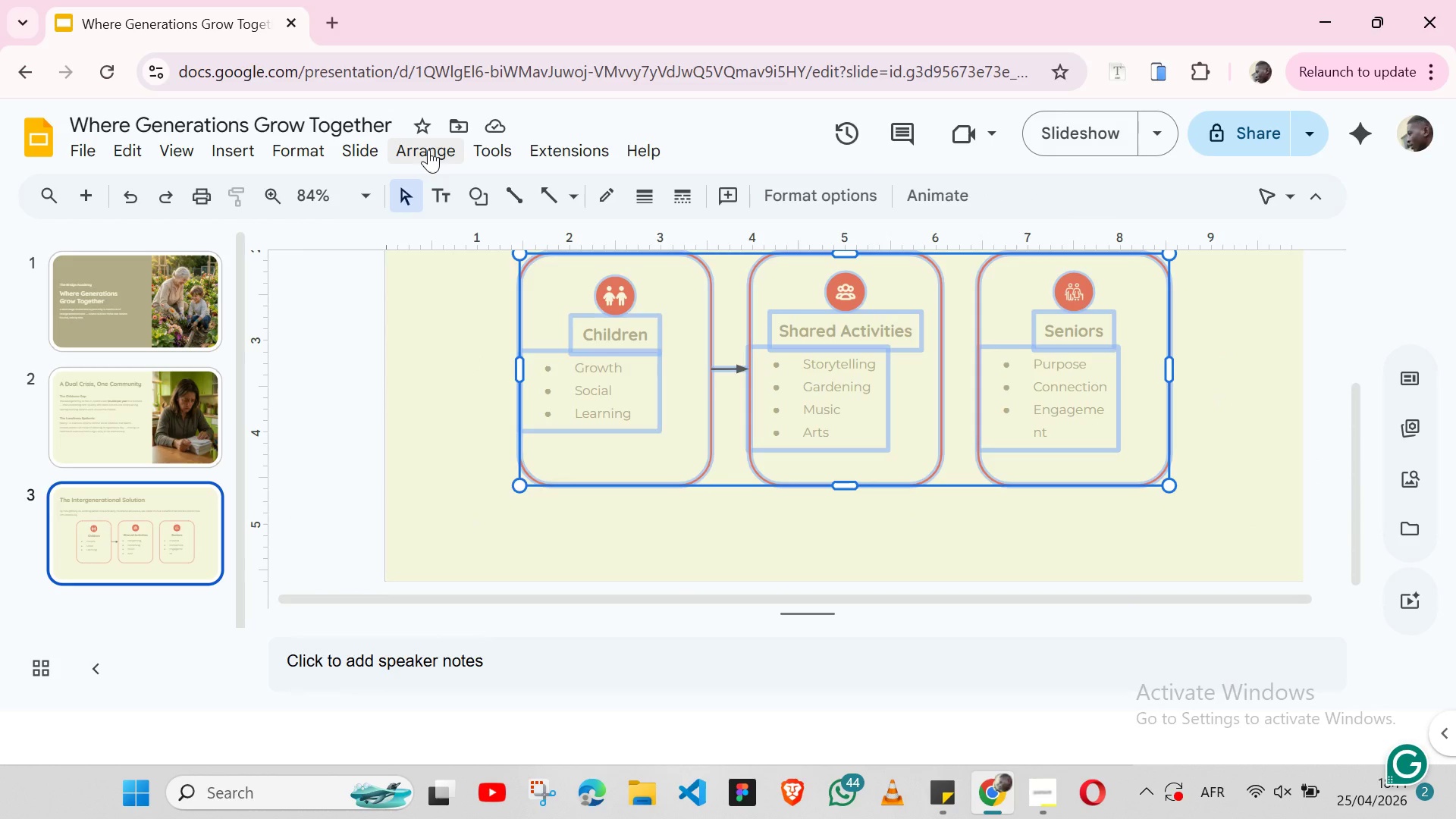 
left_click([428, 149])
 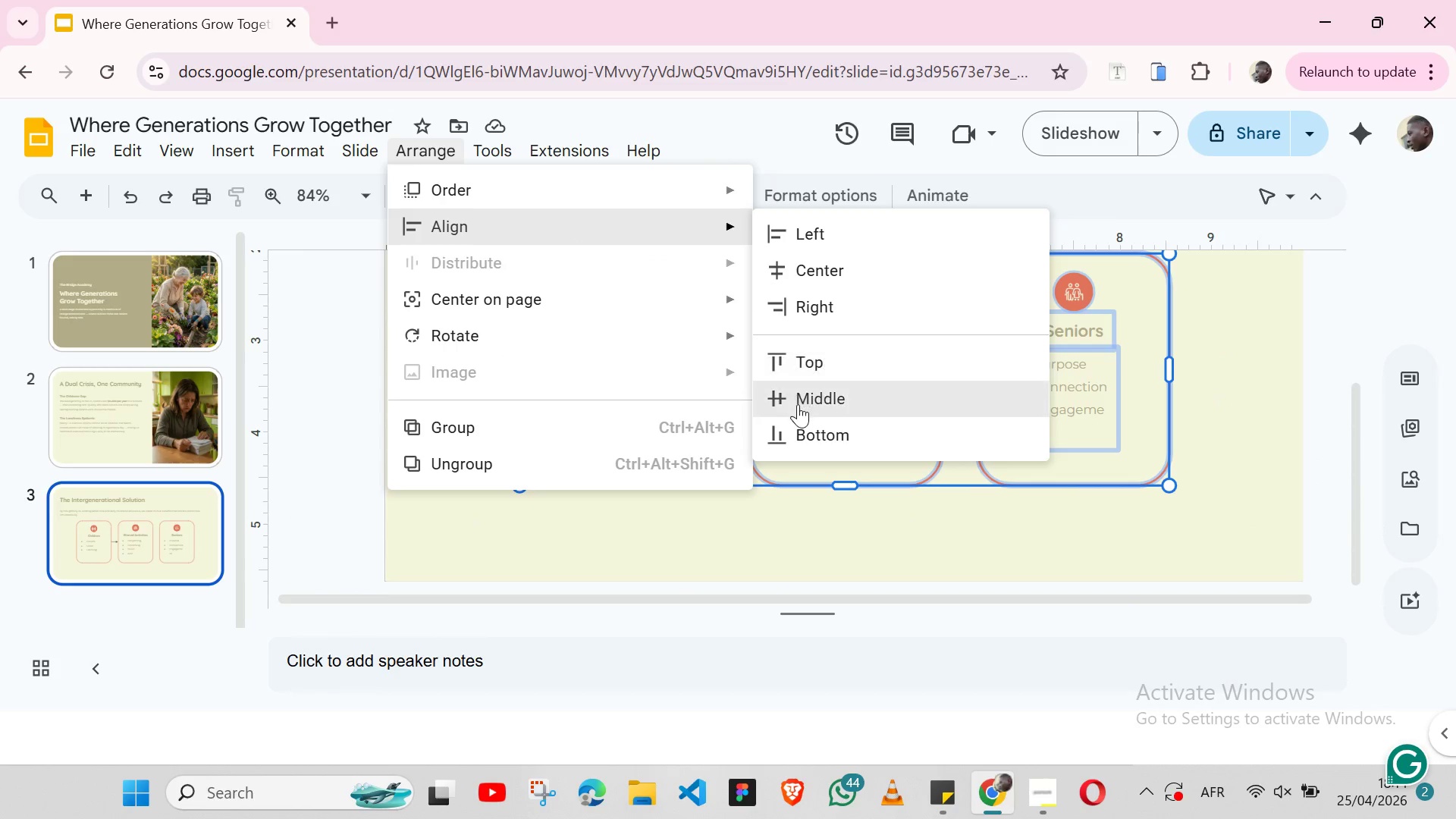 
left_click([798, 404])
 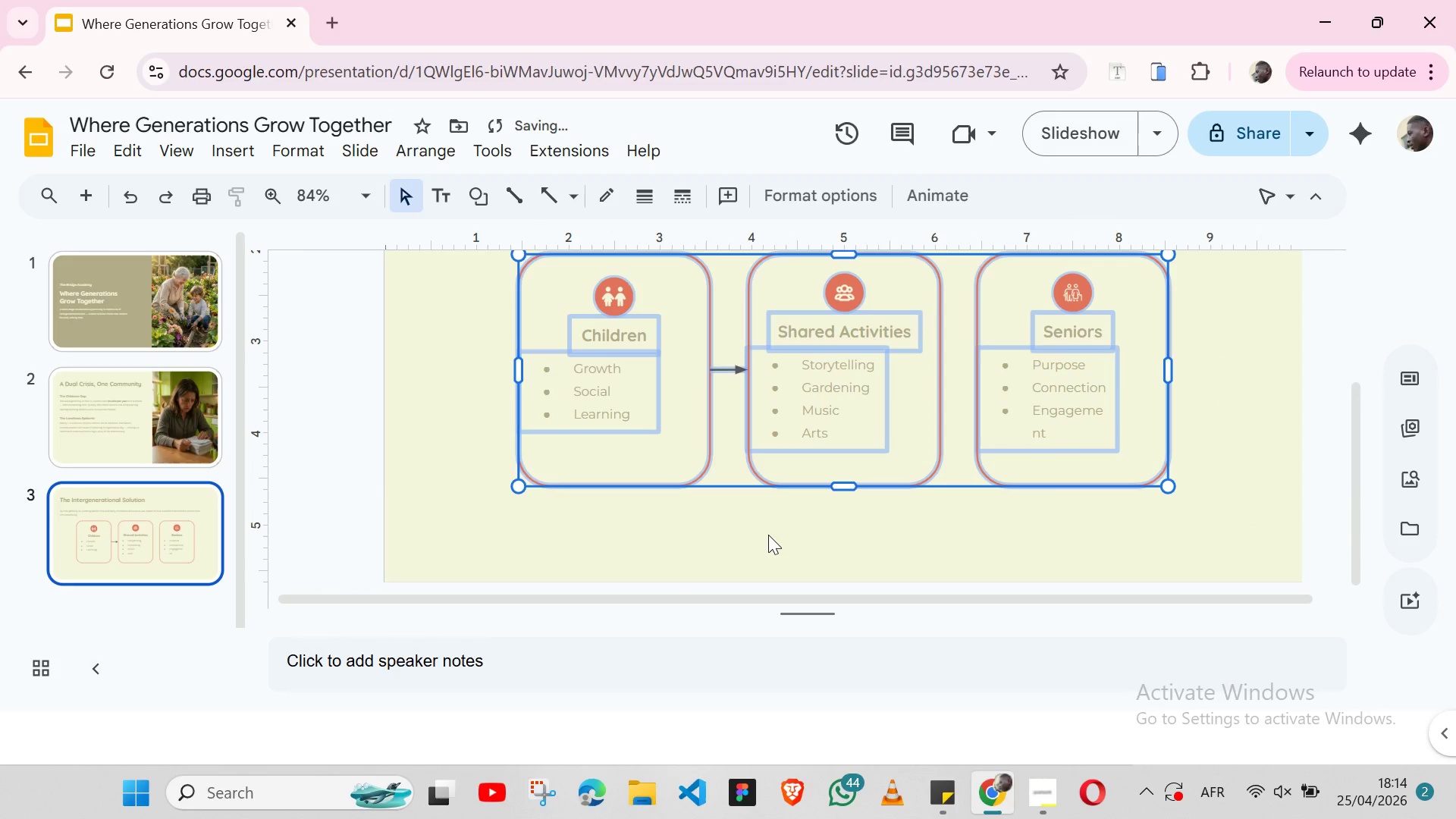 
left_click([768, 535])
 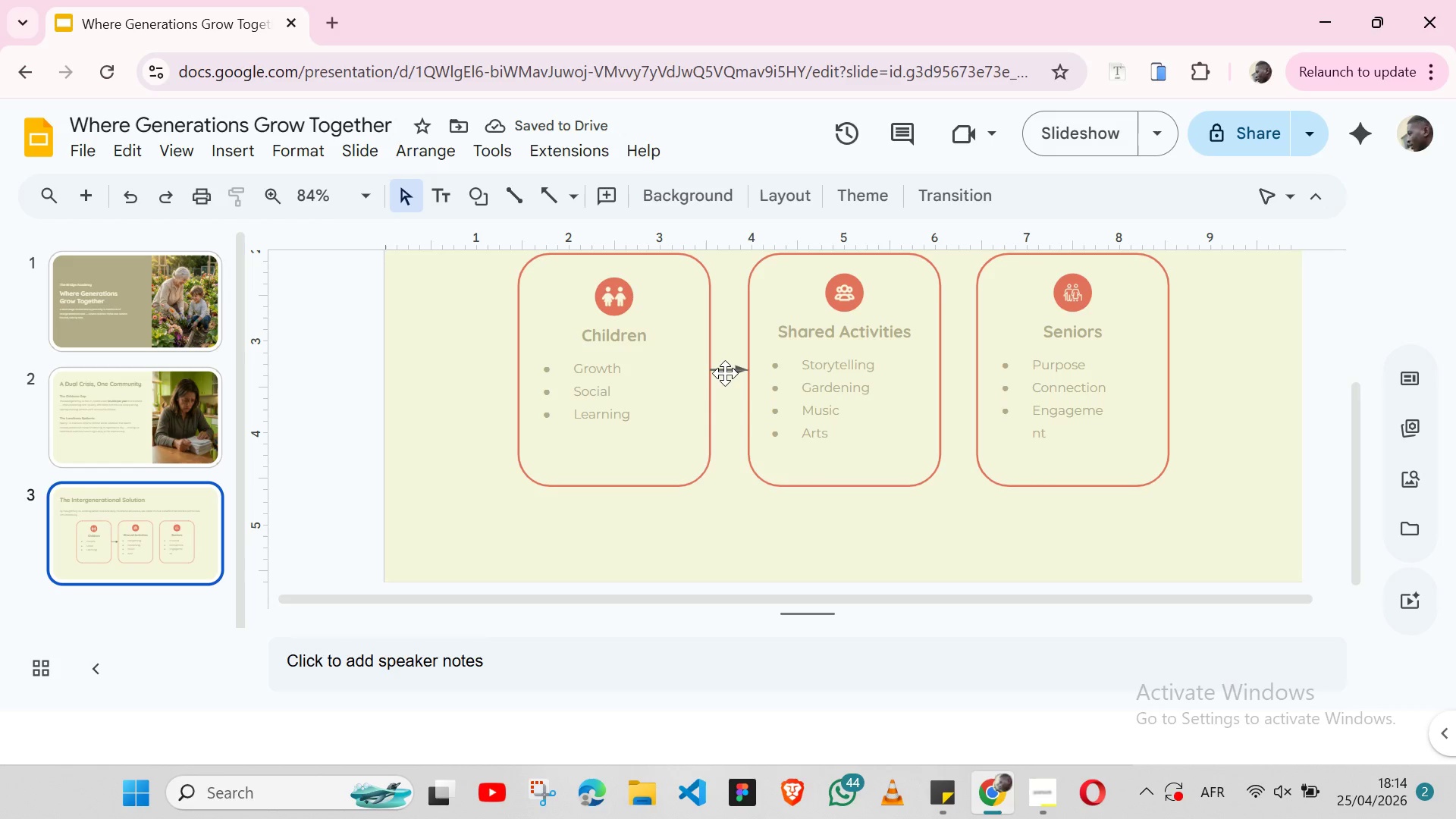 
left_click([725, 373])
 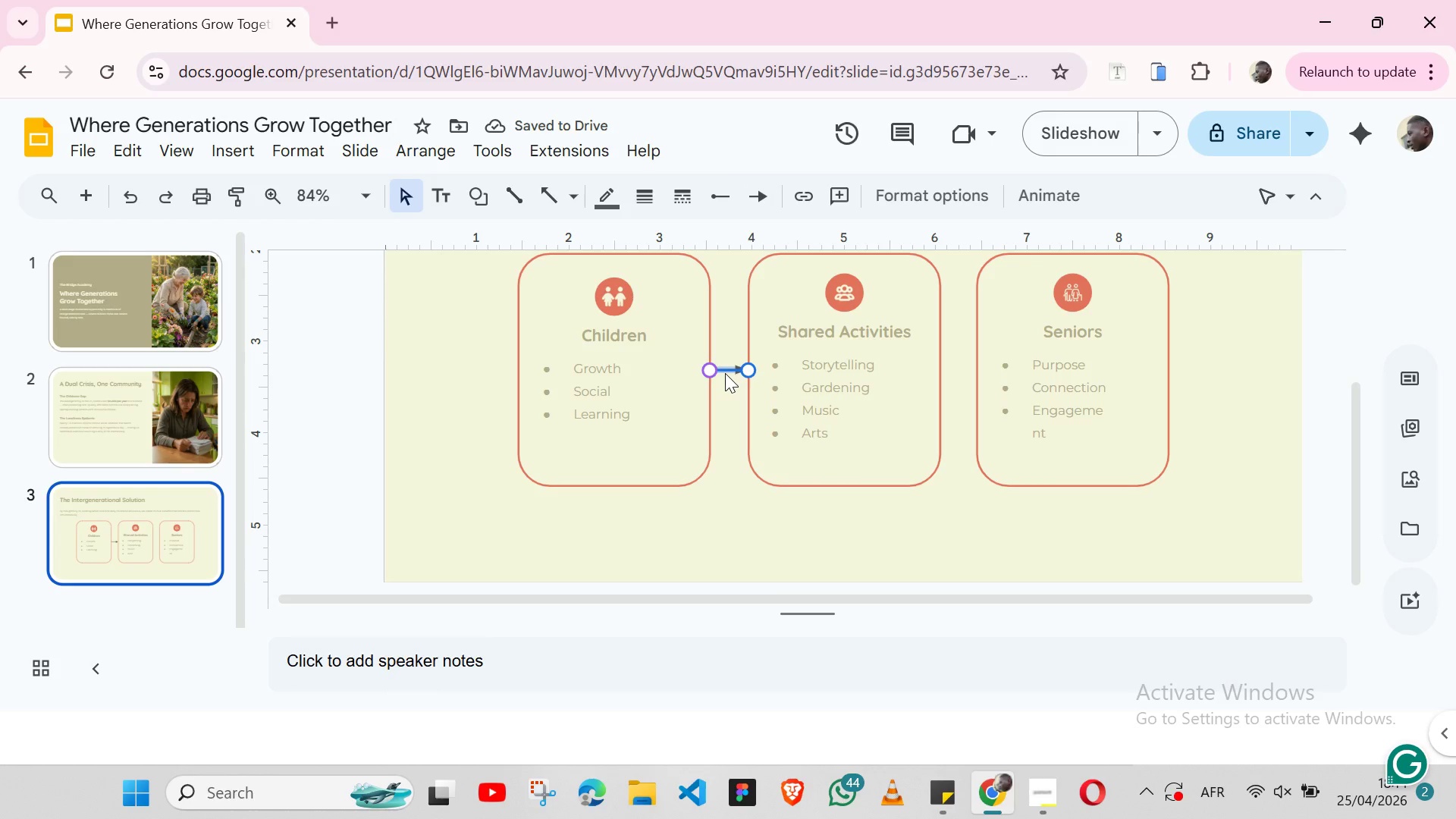 
key(Control+C)
 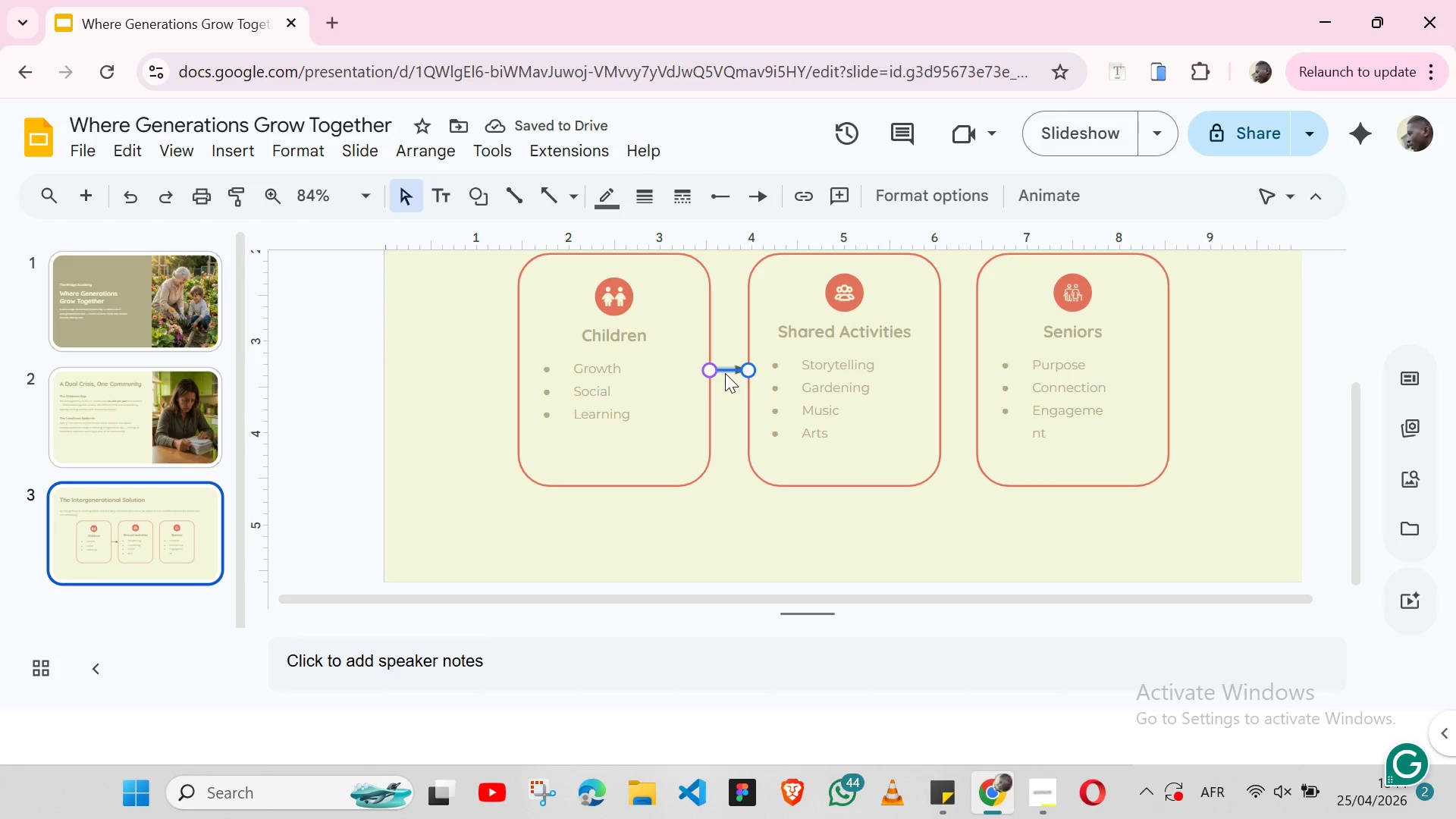 
key(Control+V)
 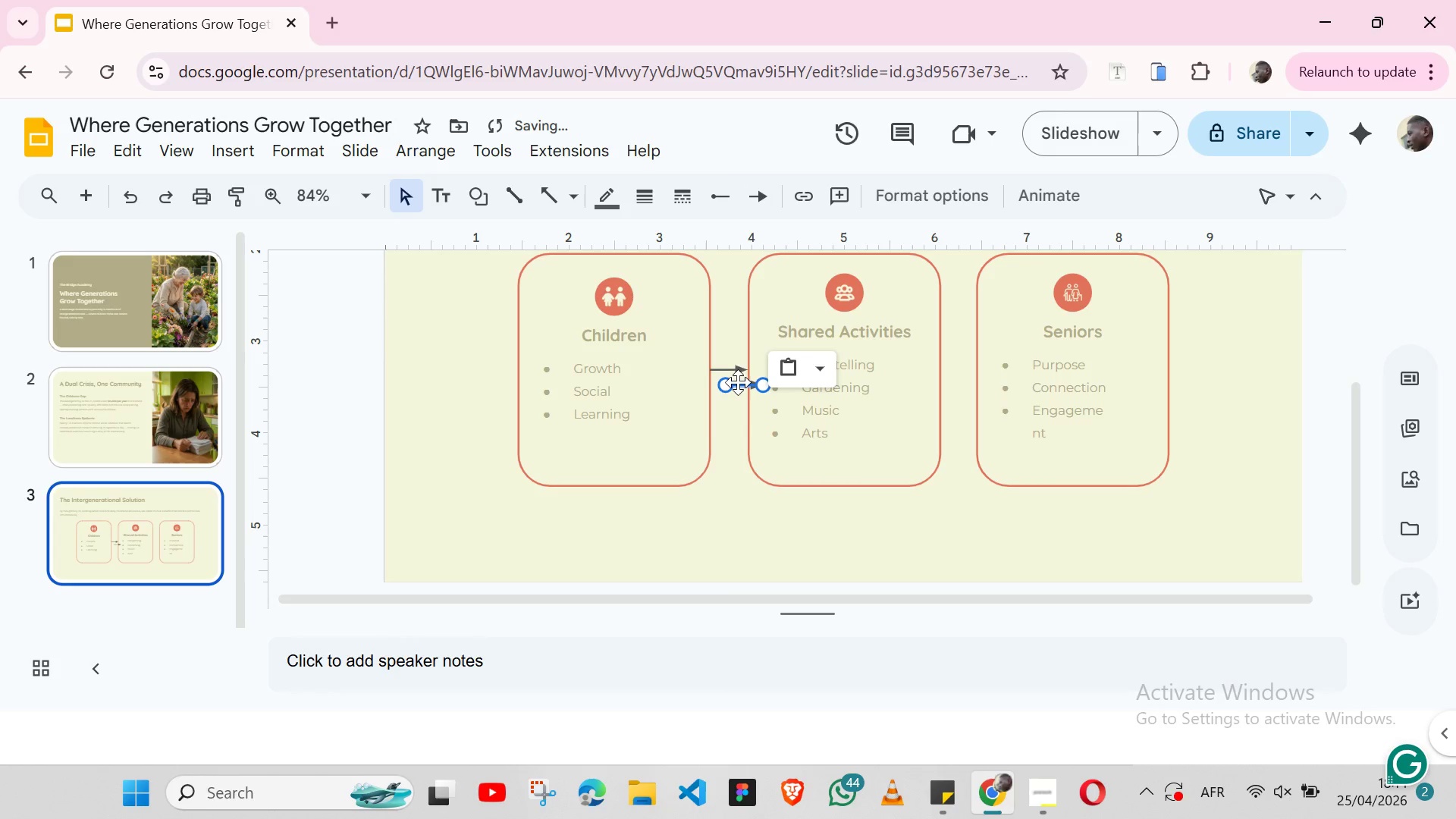 
left_click_drag(start_coordinate=[738, 382], to_coordinate=[949, 370])
 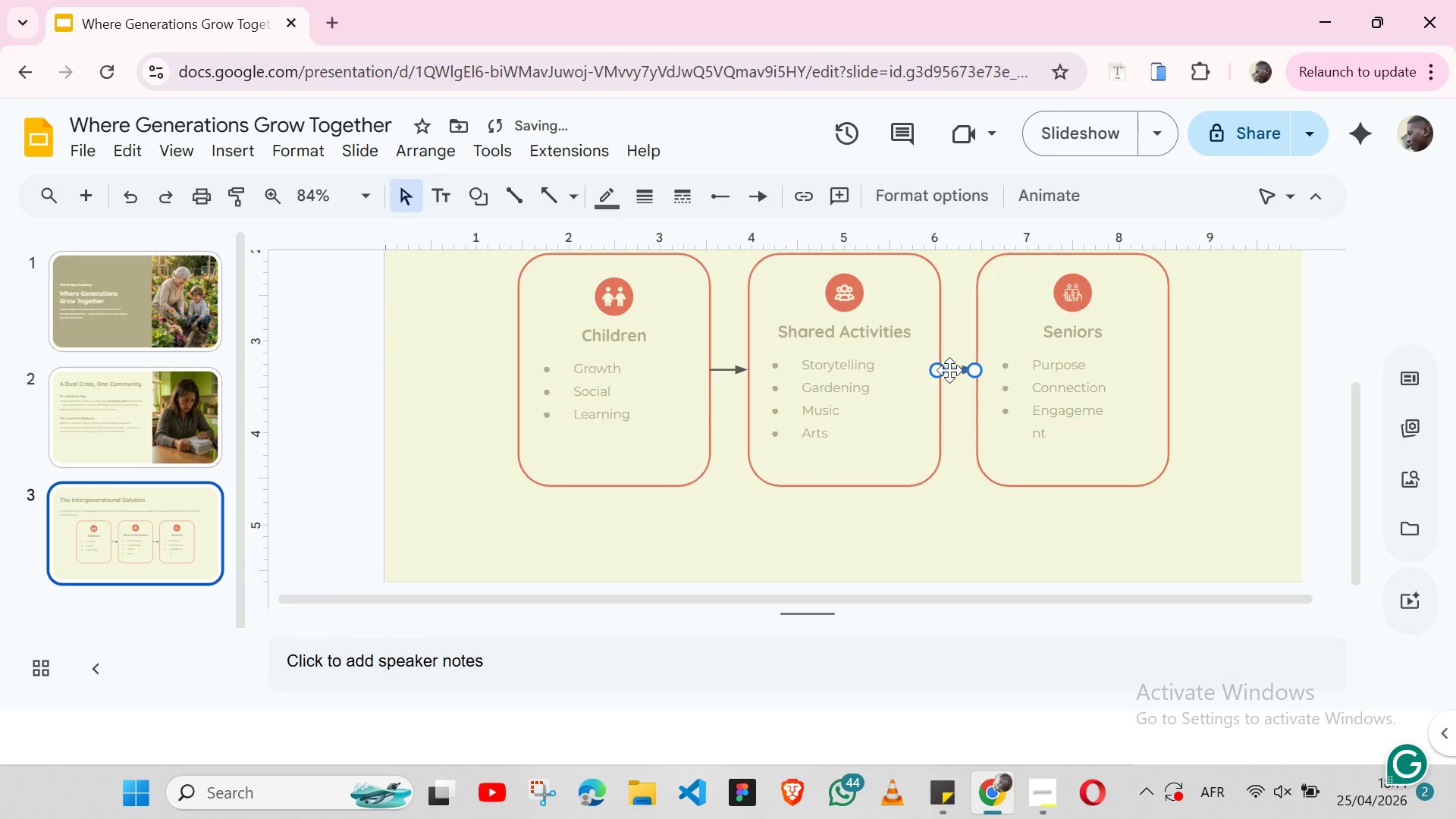 
hold_key(key=ShiftLeft, duration=1.51)
left_click([935, 350])
 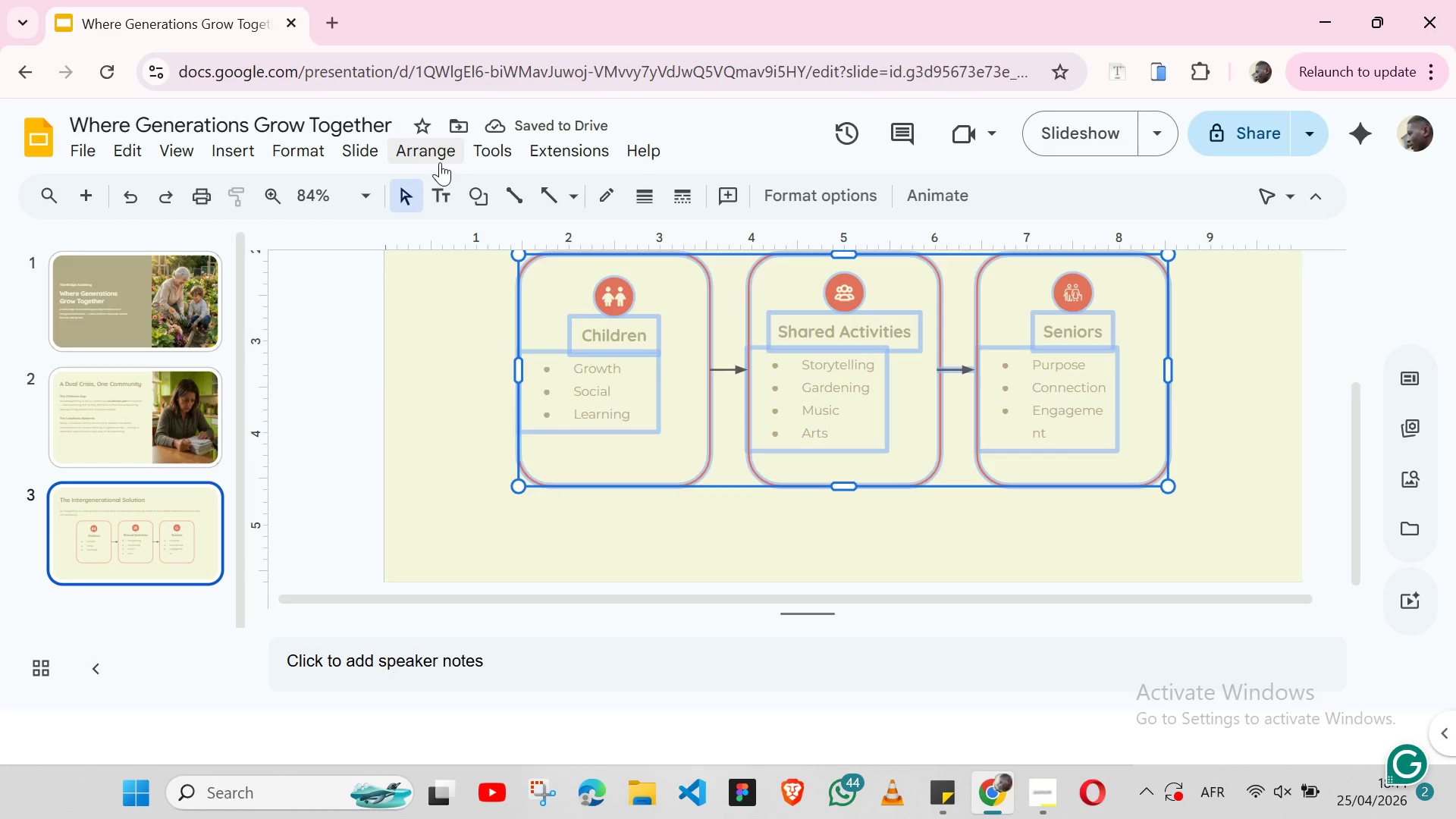 
left_click([440, 162])
 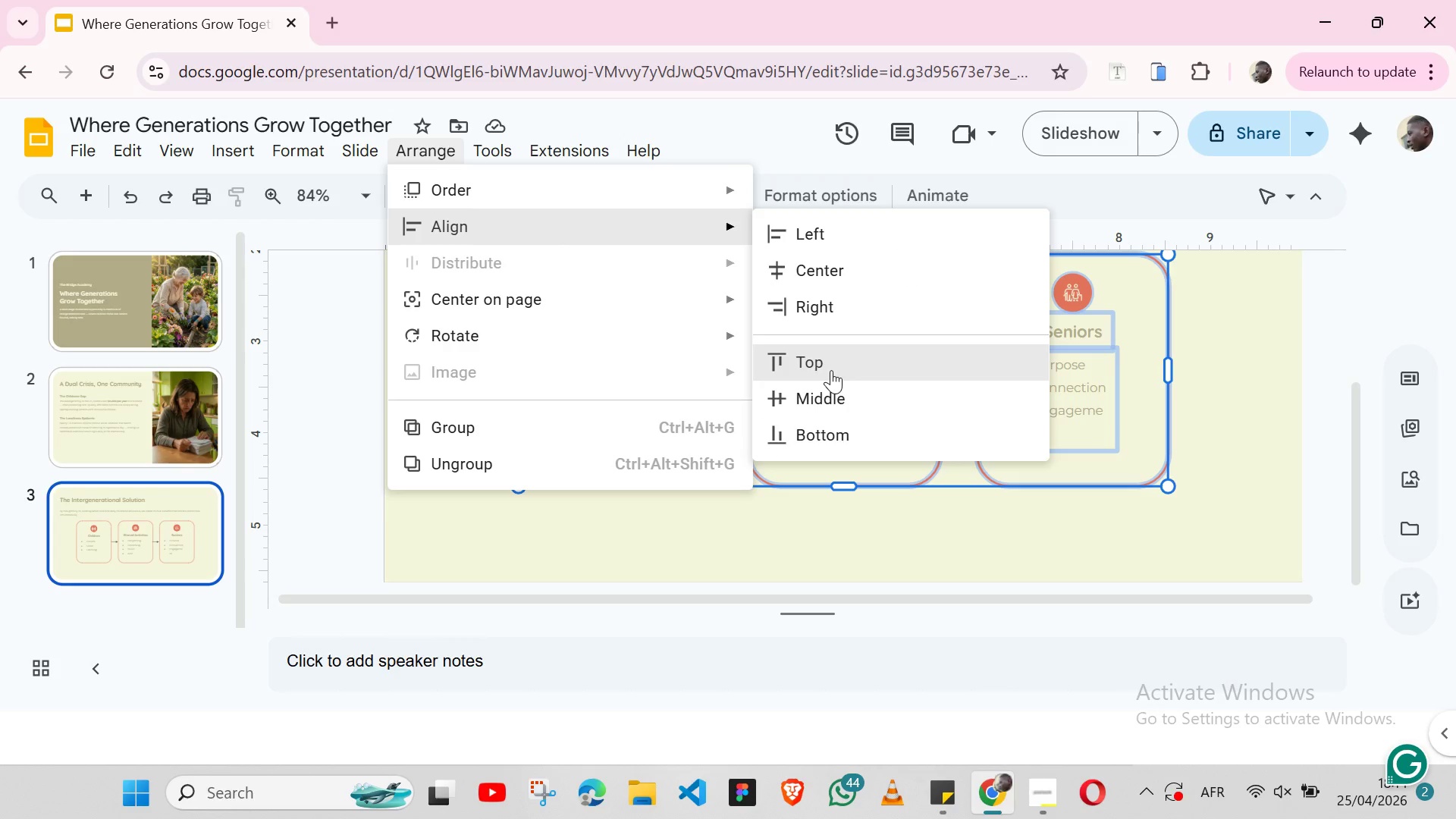 
left_click([824, 401])
 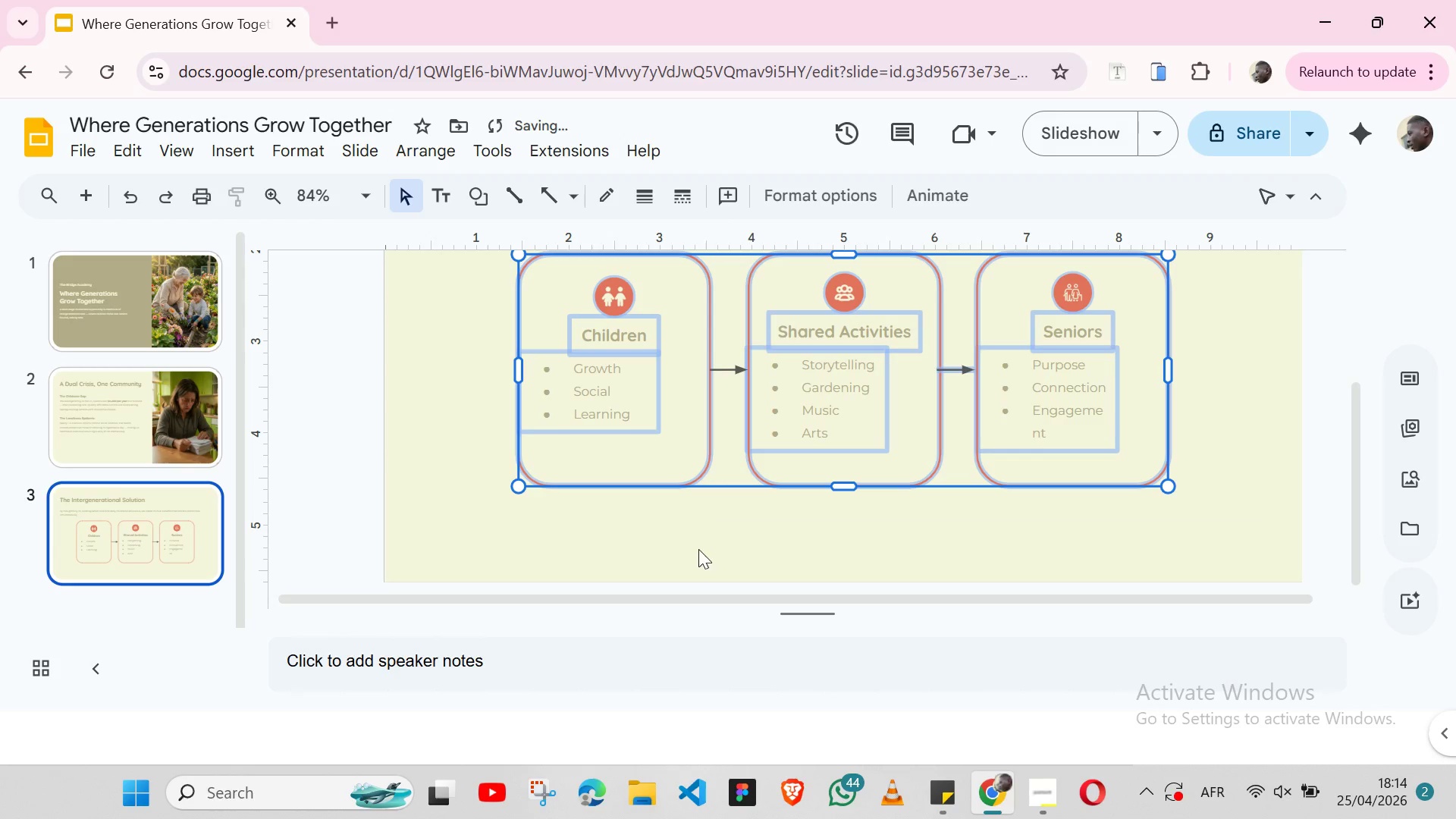 
left_click([698, 549])
 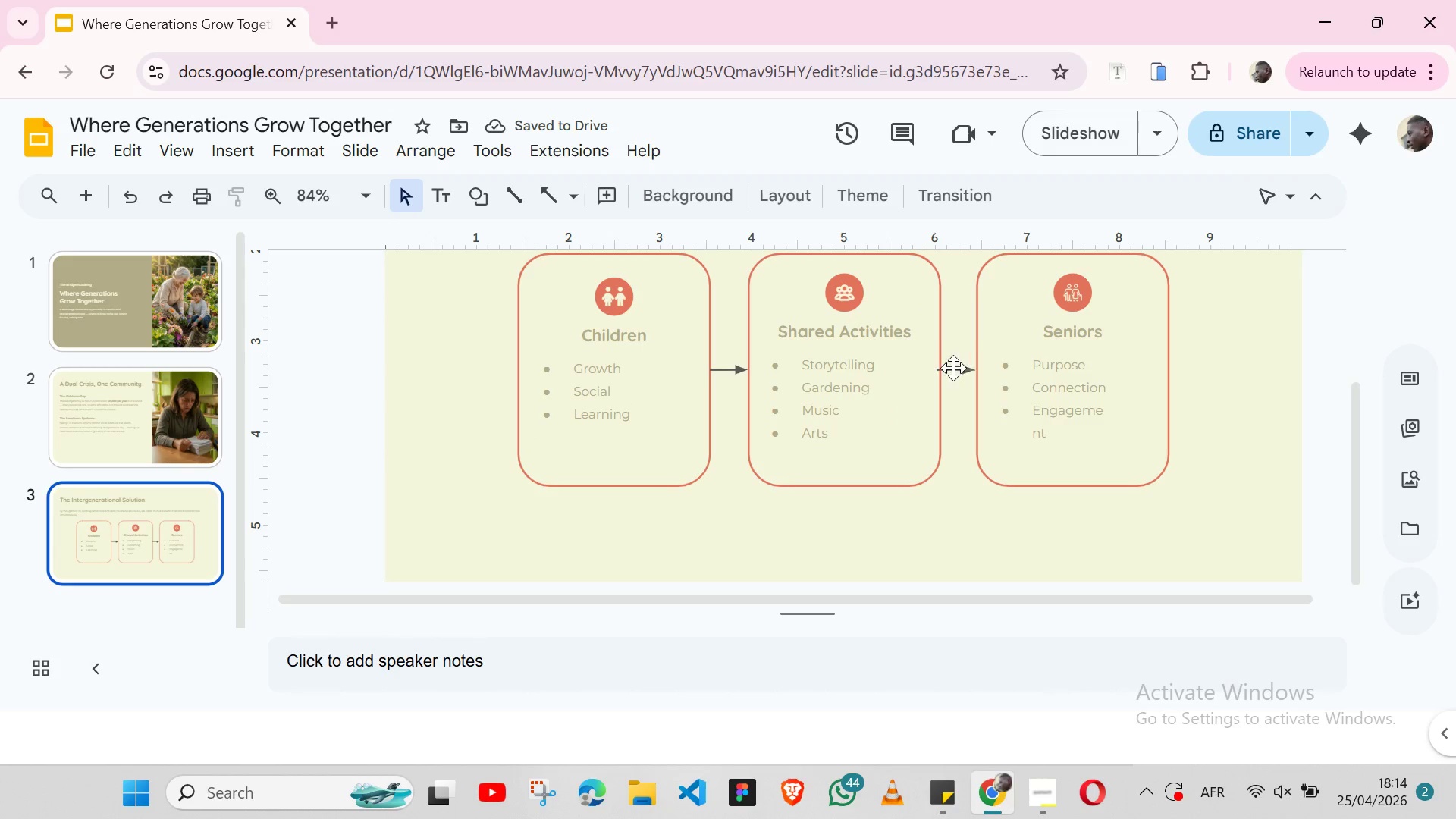 
left_click([953, 368])
 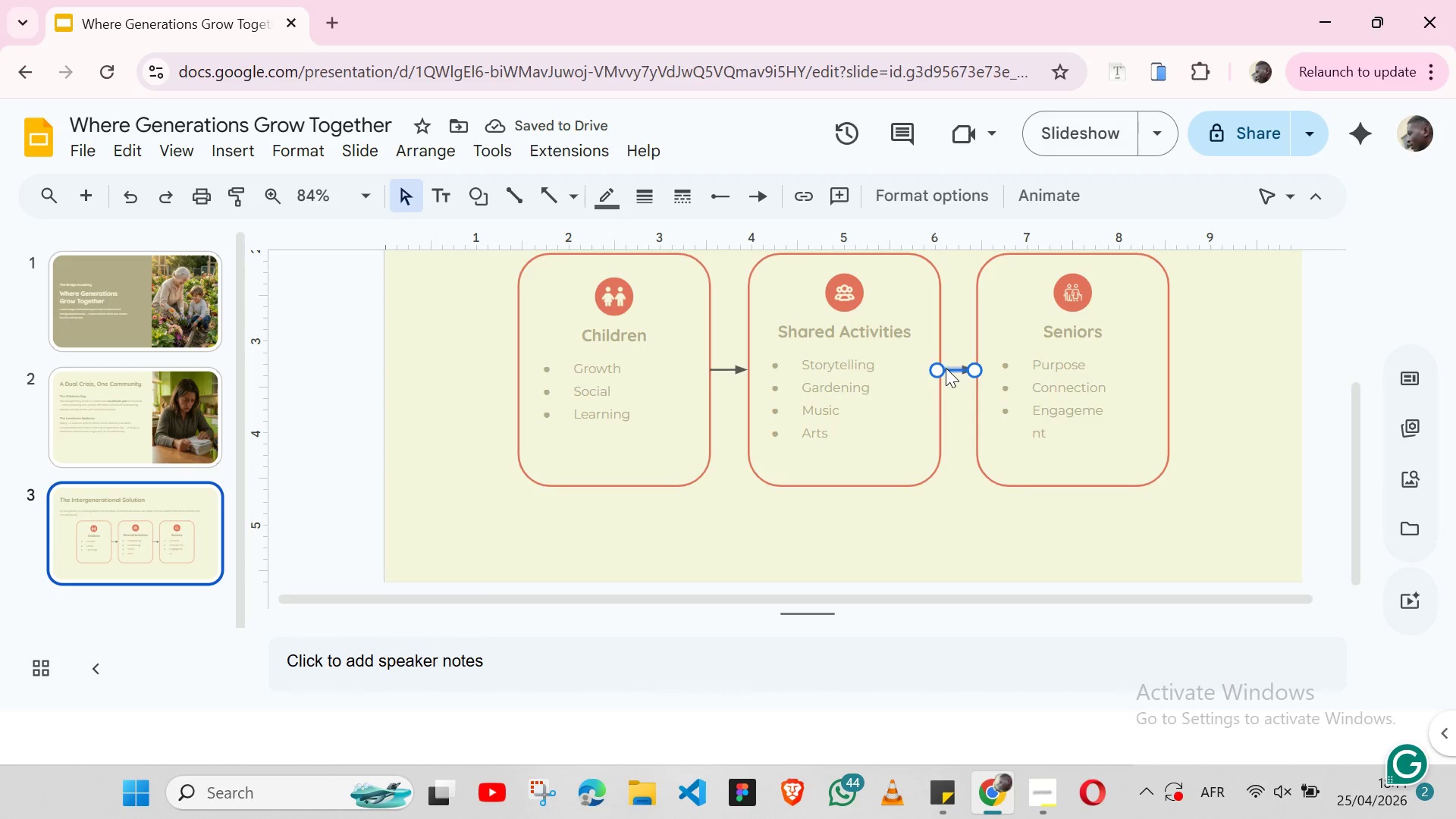 
key(ArrowRight)
 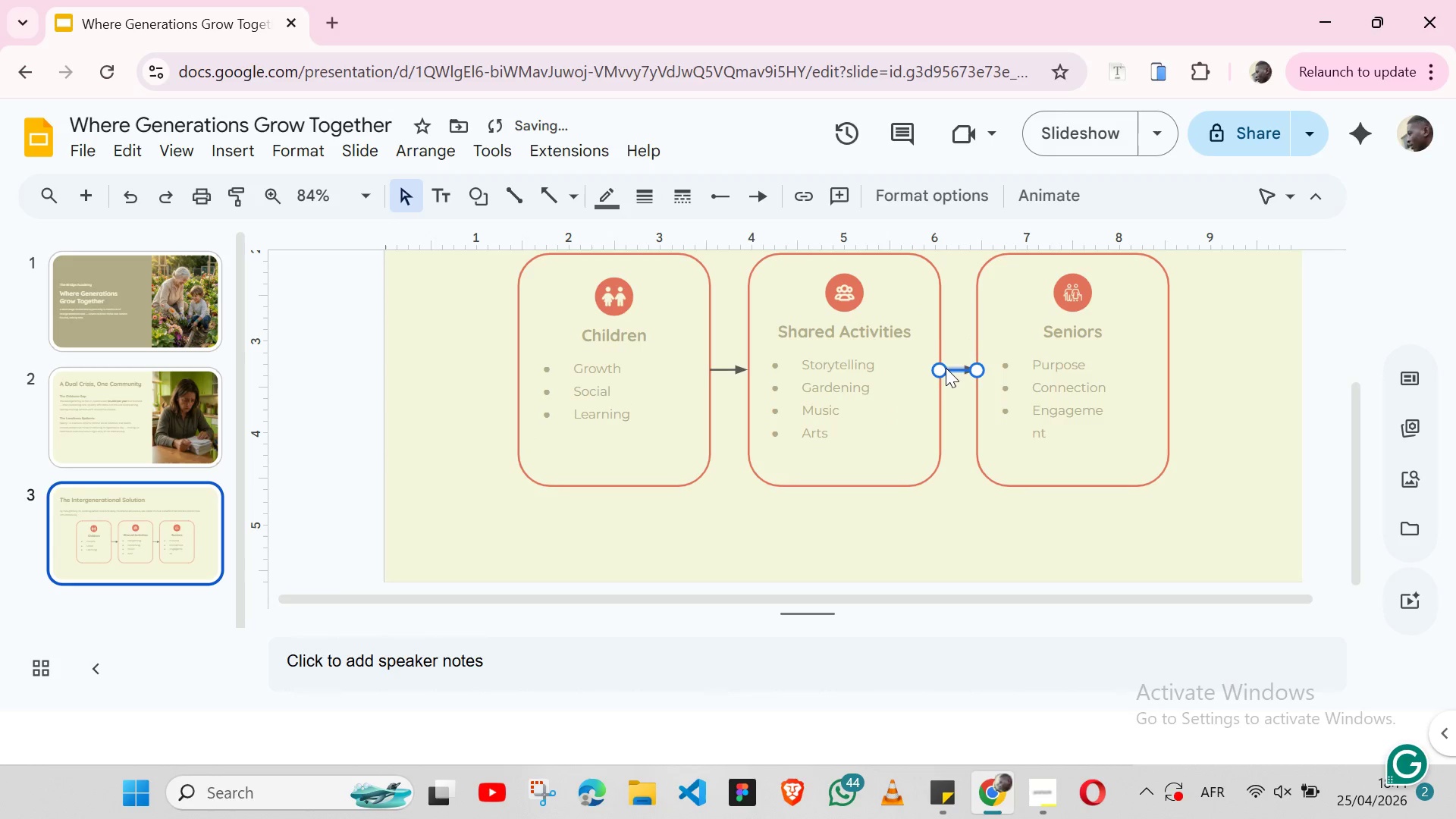 
key(ArrowRight)
 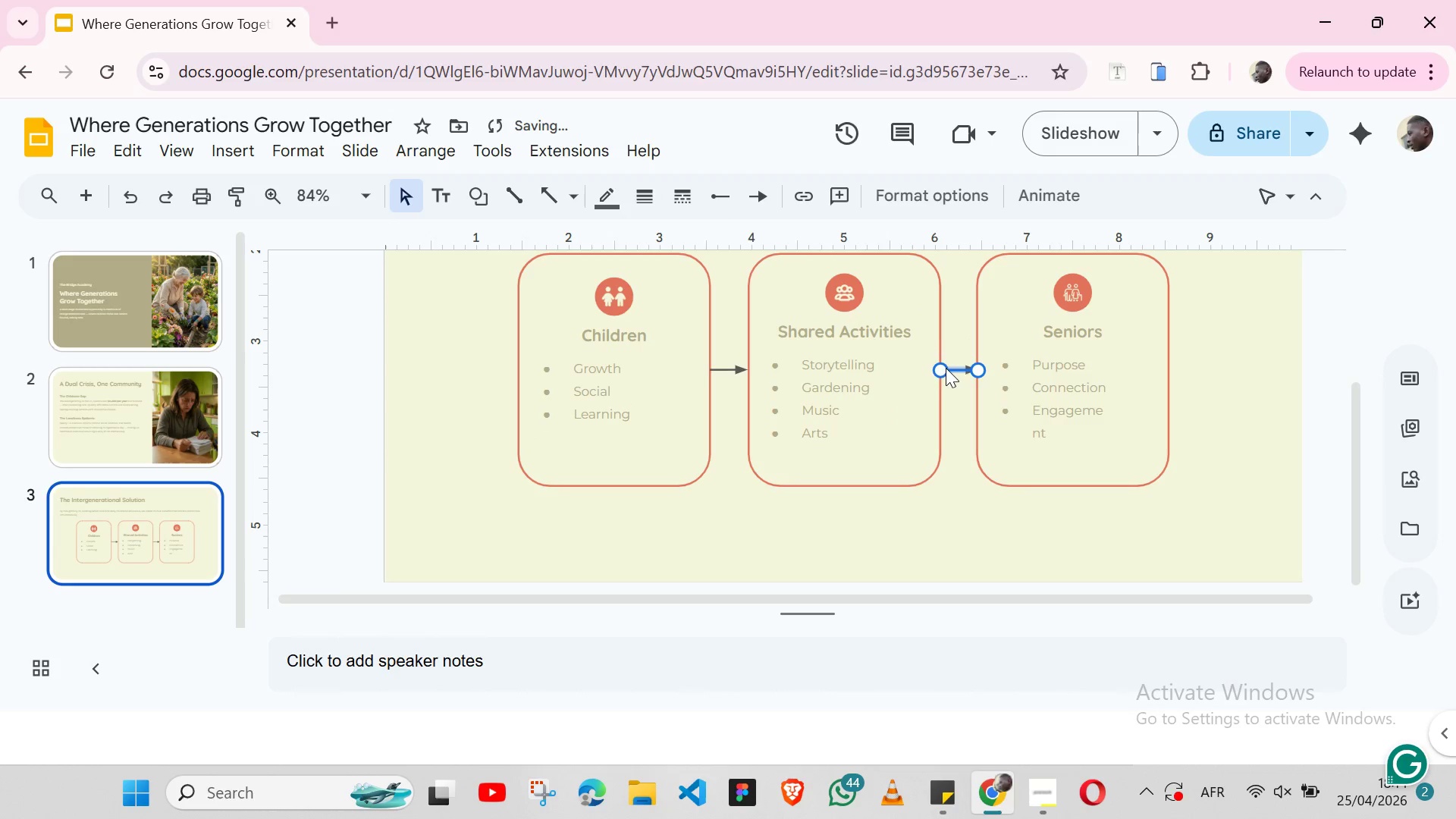 
key(ArrowRight)
 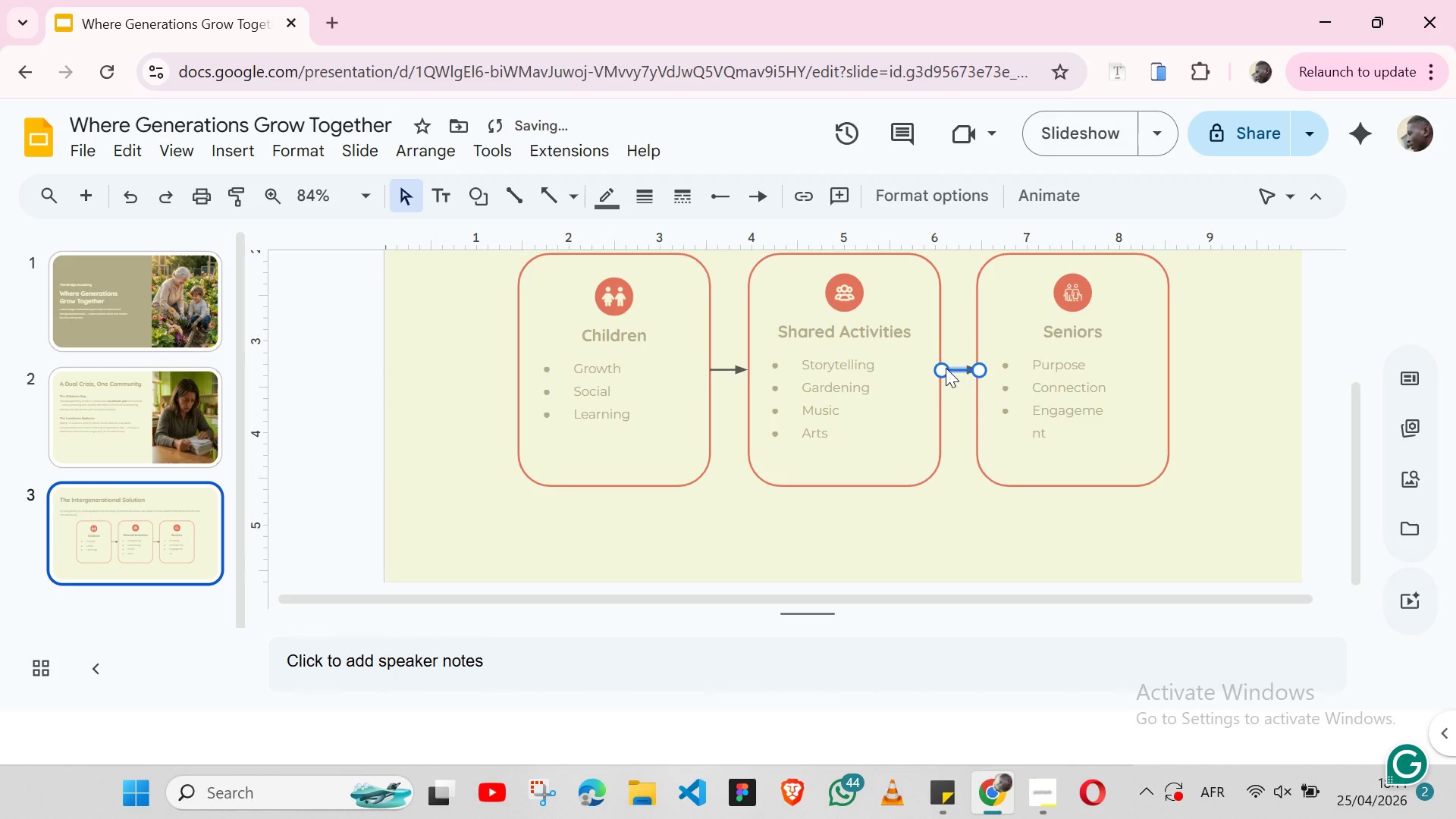 
key(ArrowRight)
 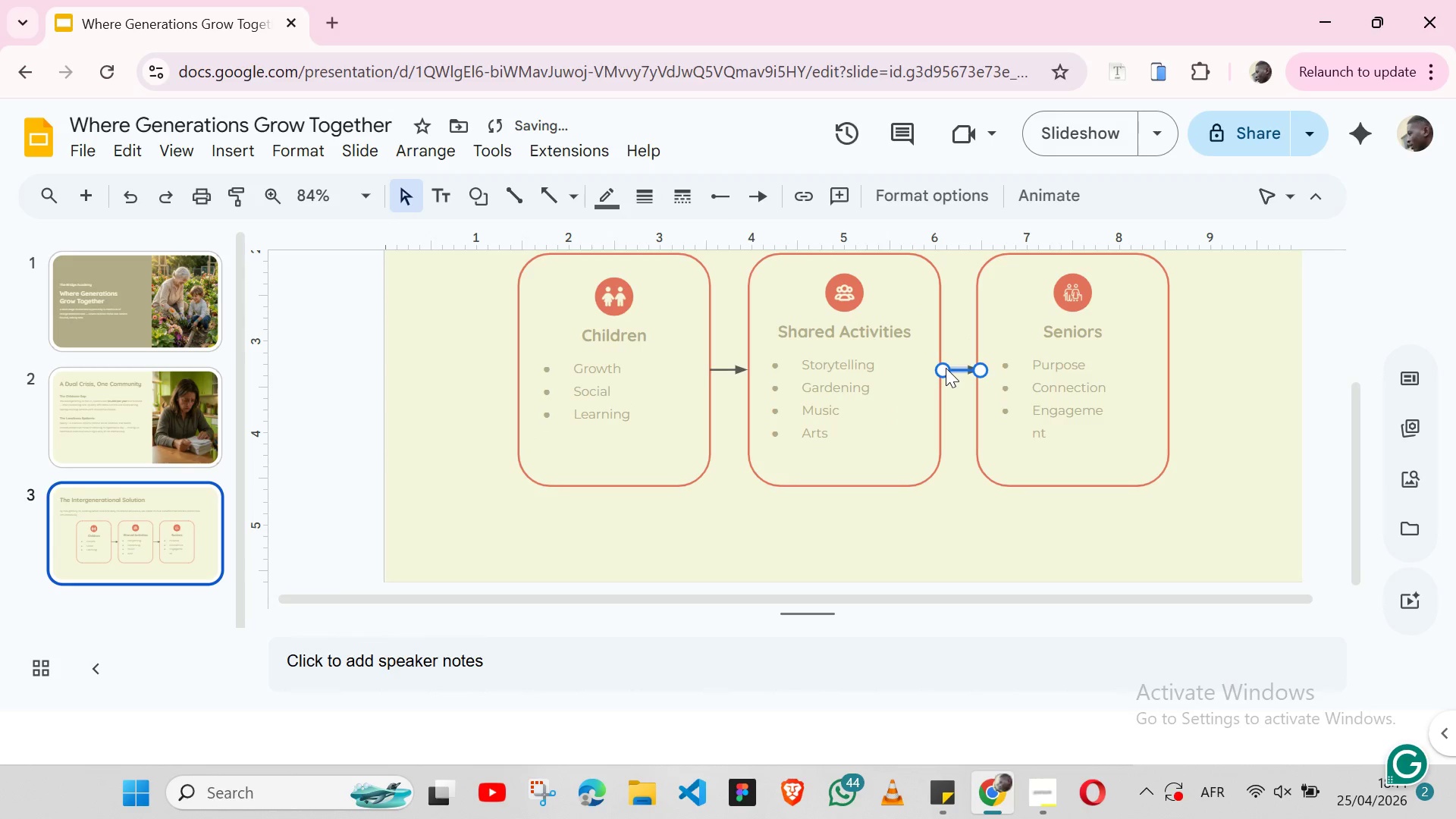 
key(ArrowRight)
 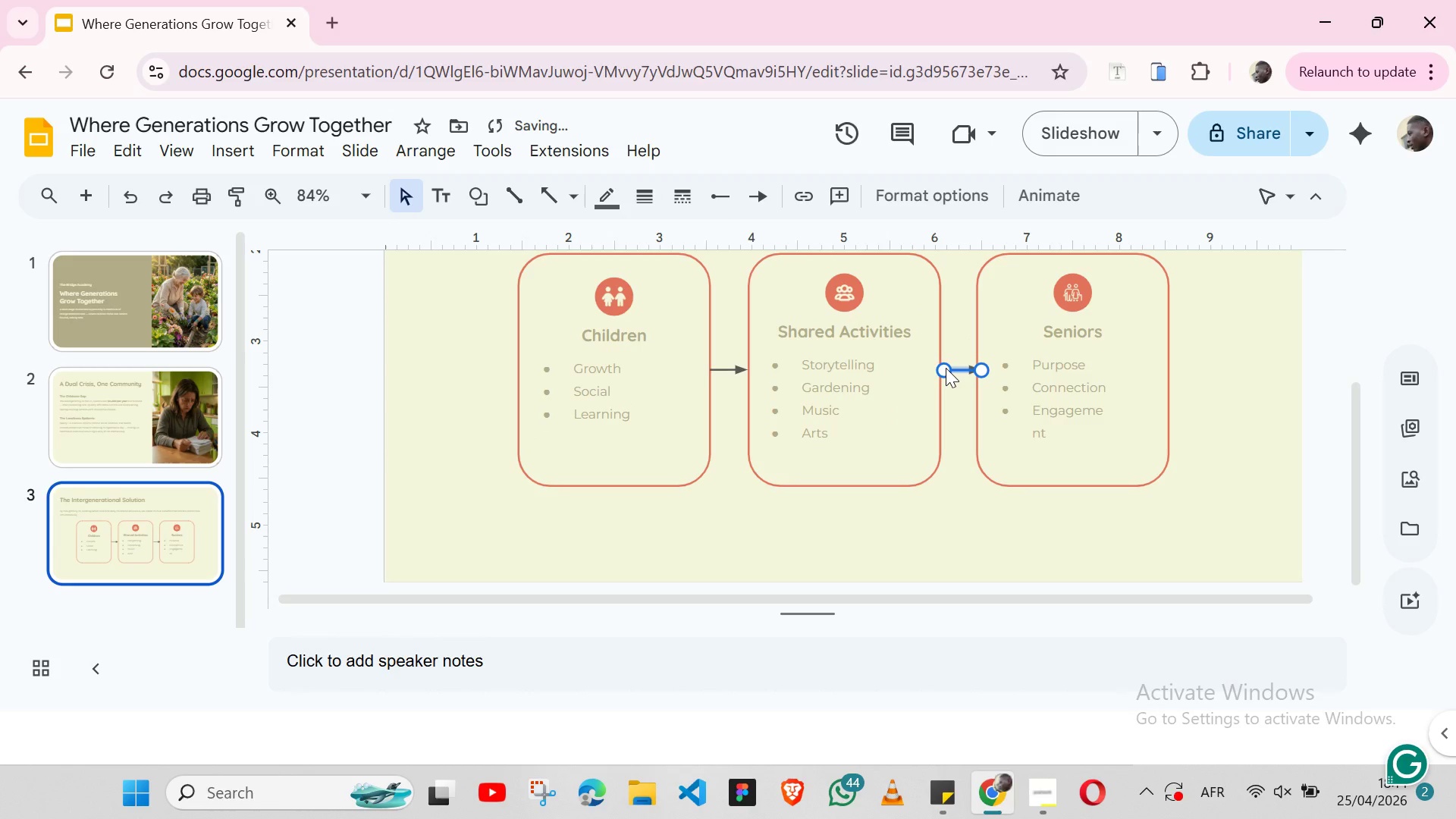 
key(ArrowRight)
 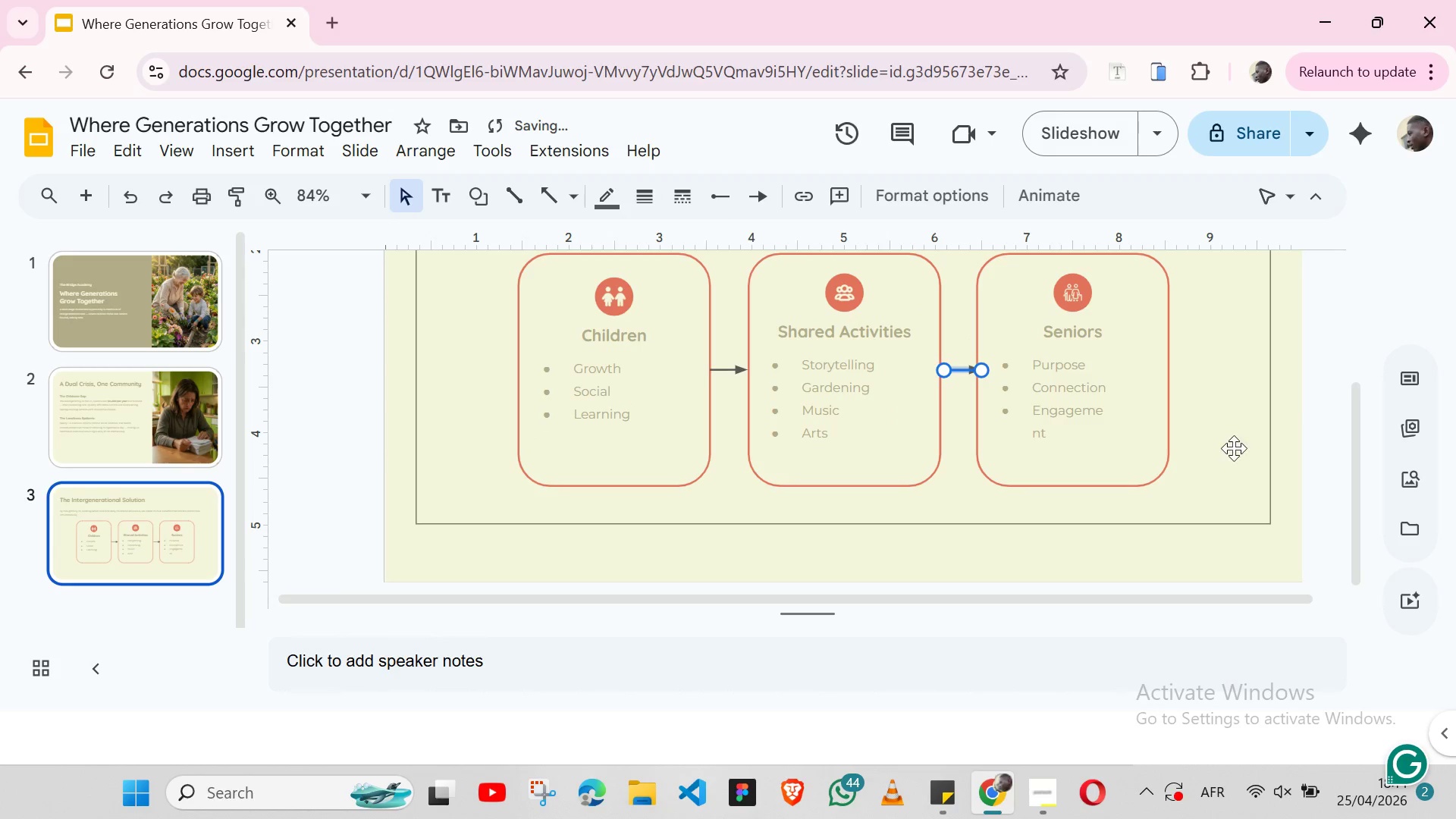 
left_click([1234, 448])
 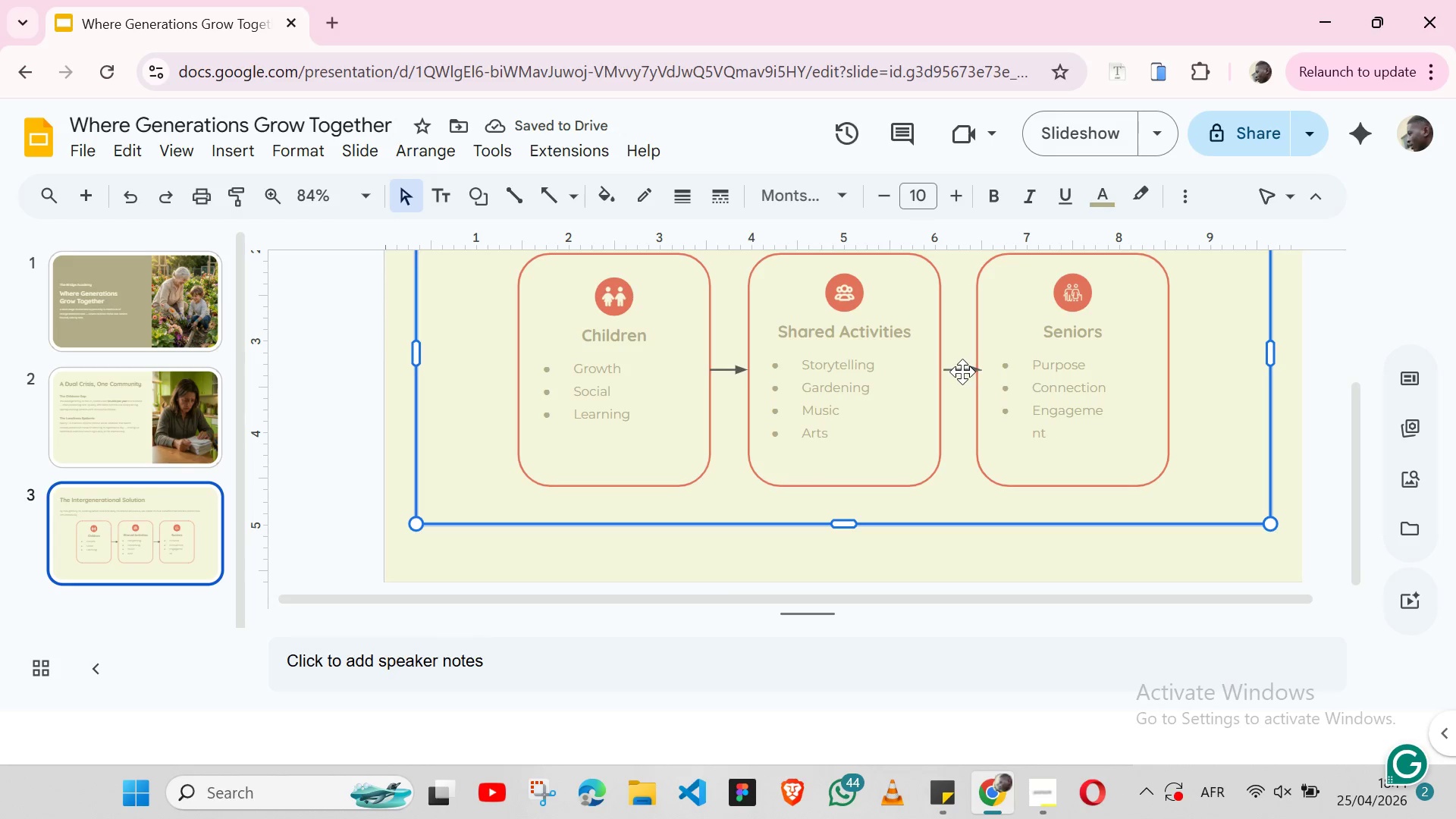 
left_click([962, 372])
 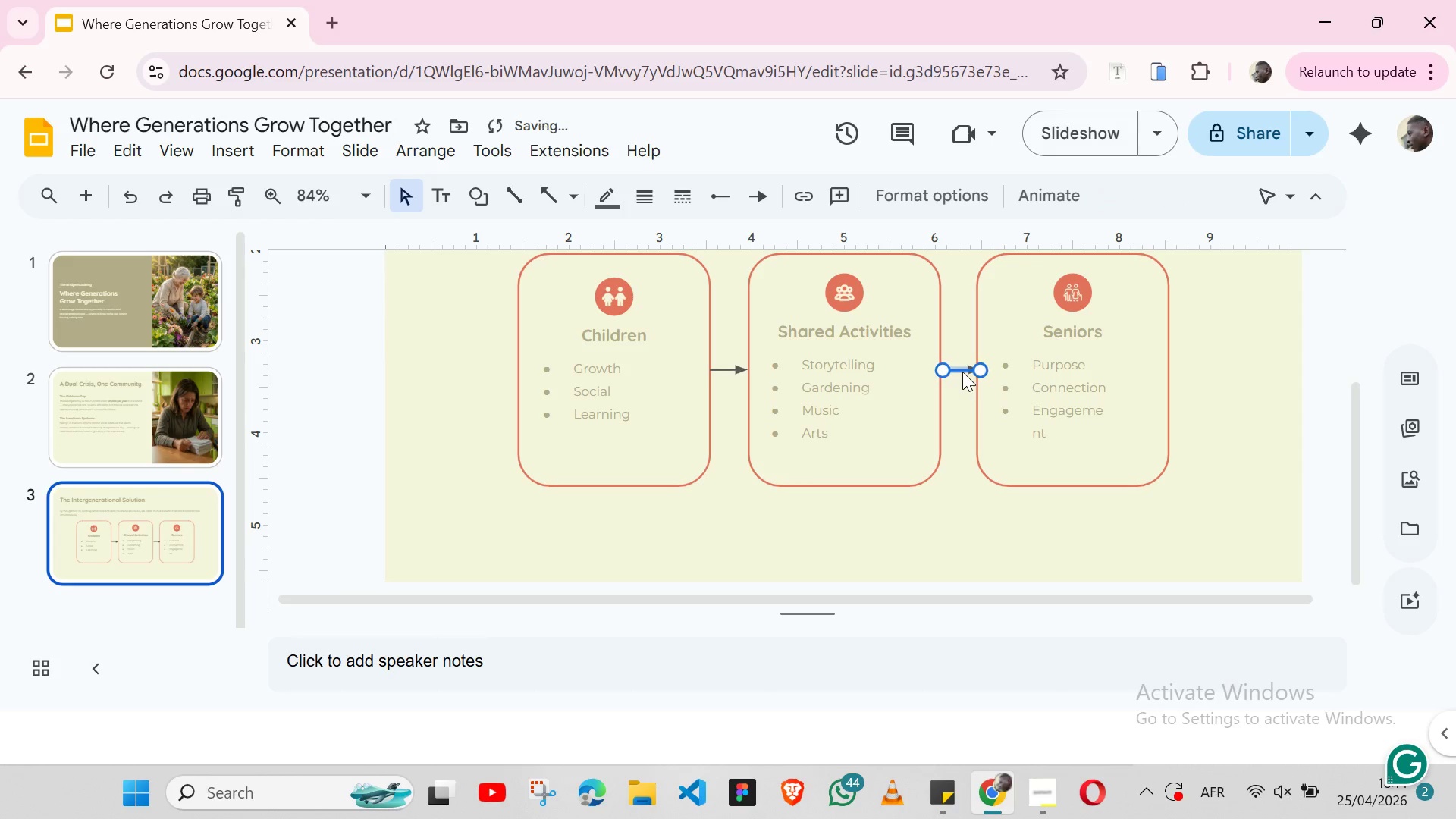 
key(ArrowLeft)
 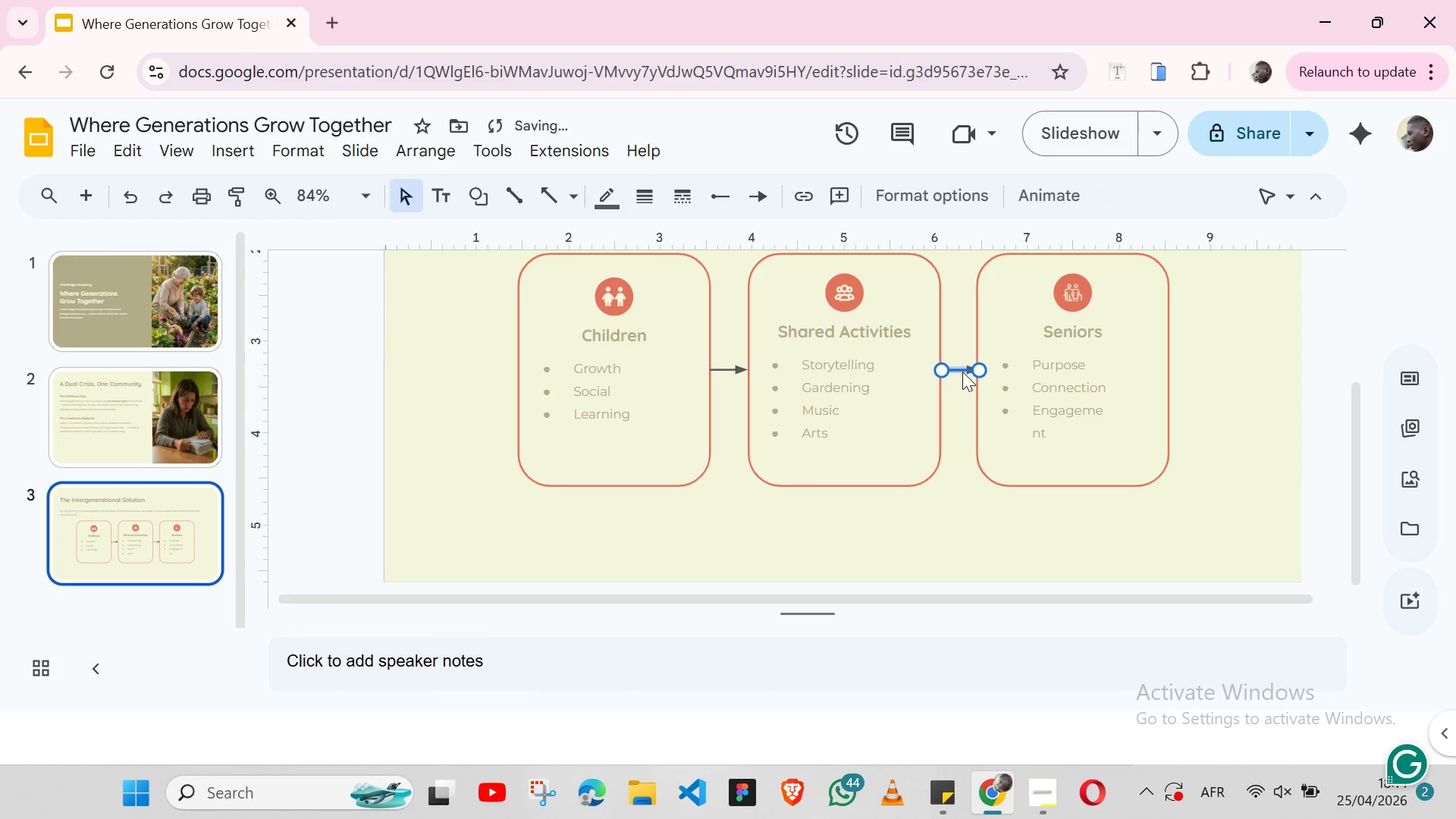 
key(ArrowLeft)
 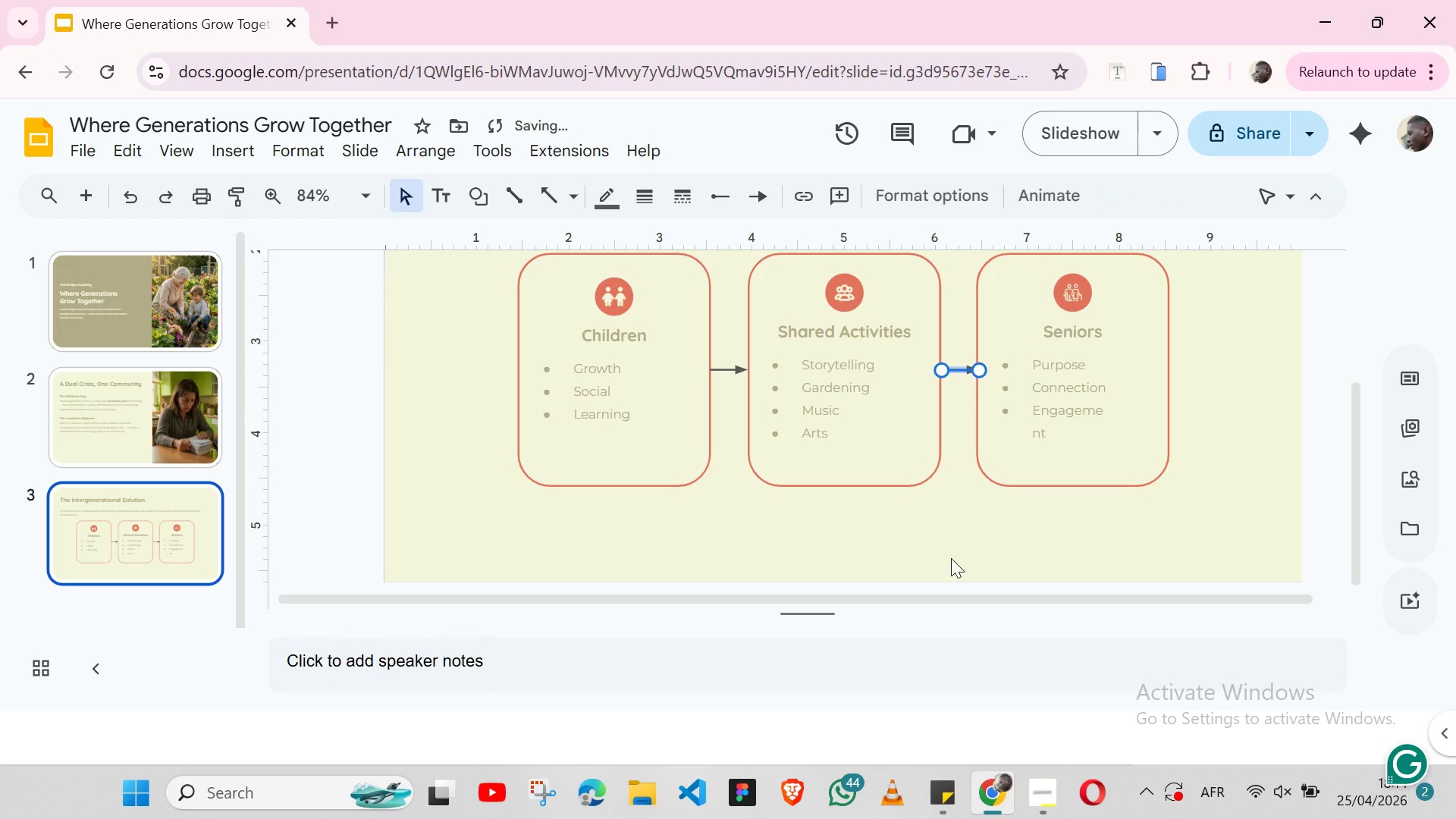 
left_click([951, 558])
 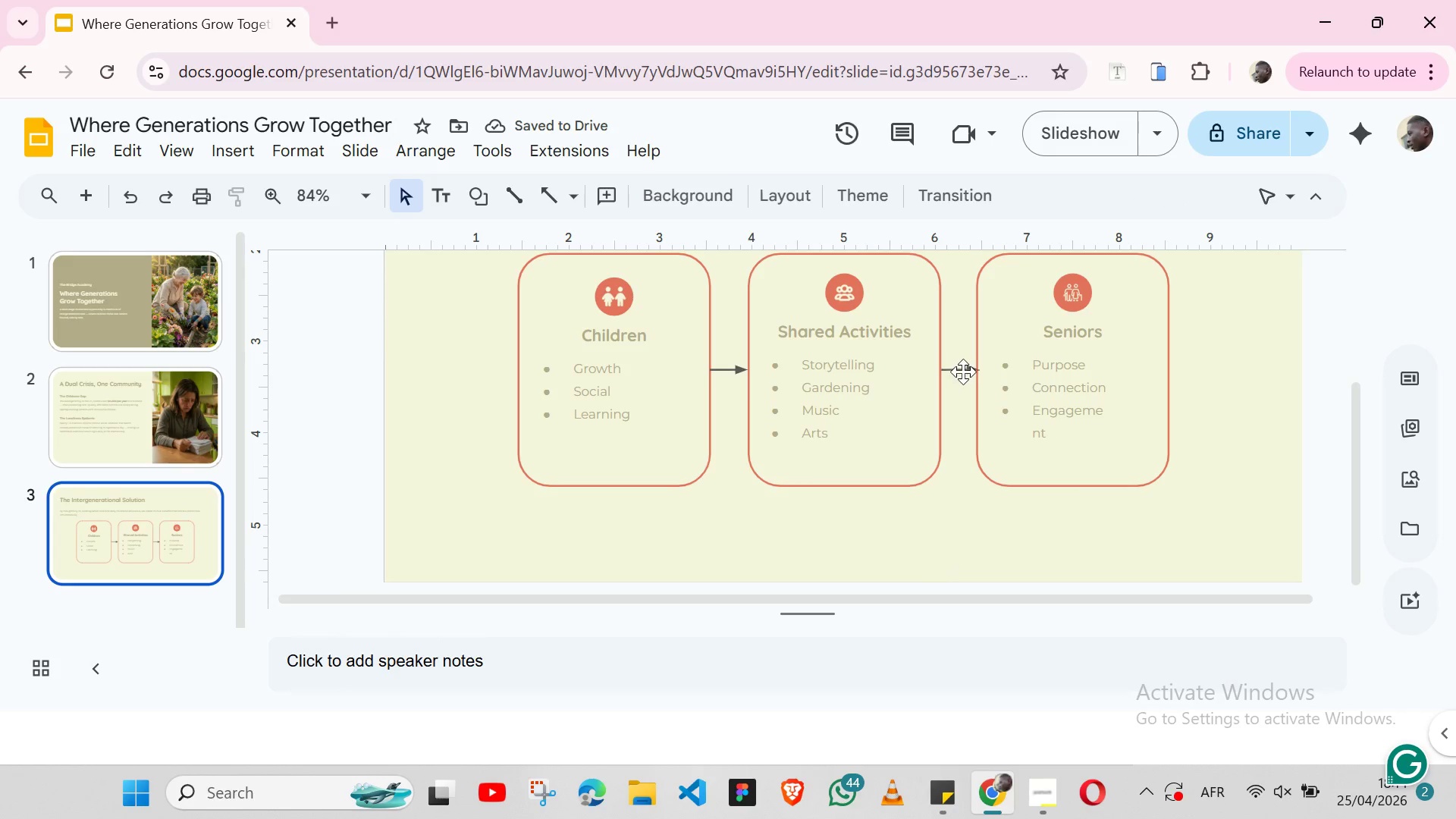 
left_click([963, 371])
 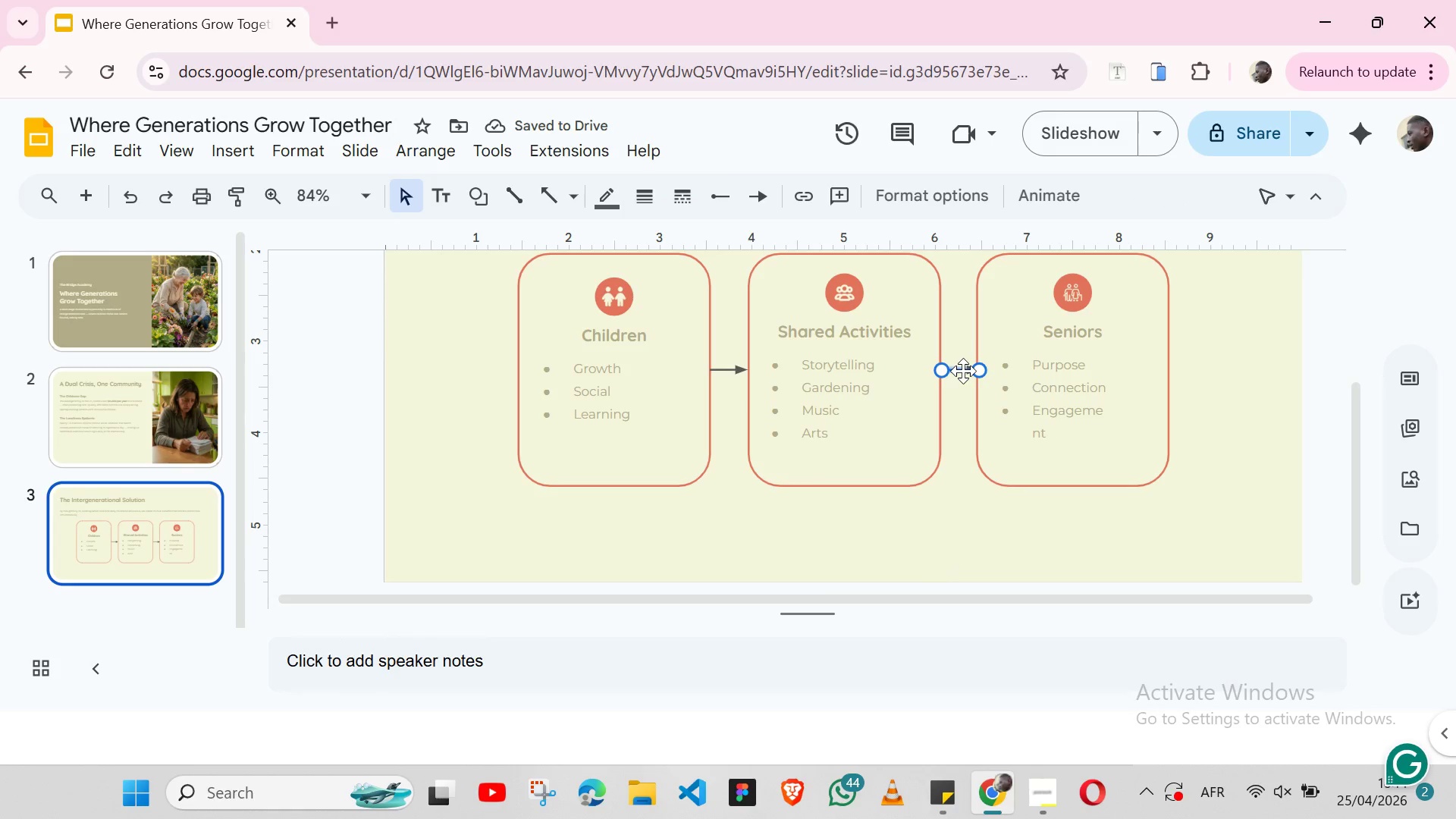 
key(ArrowLeft)
 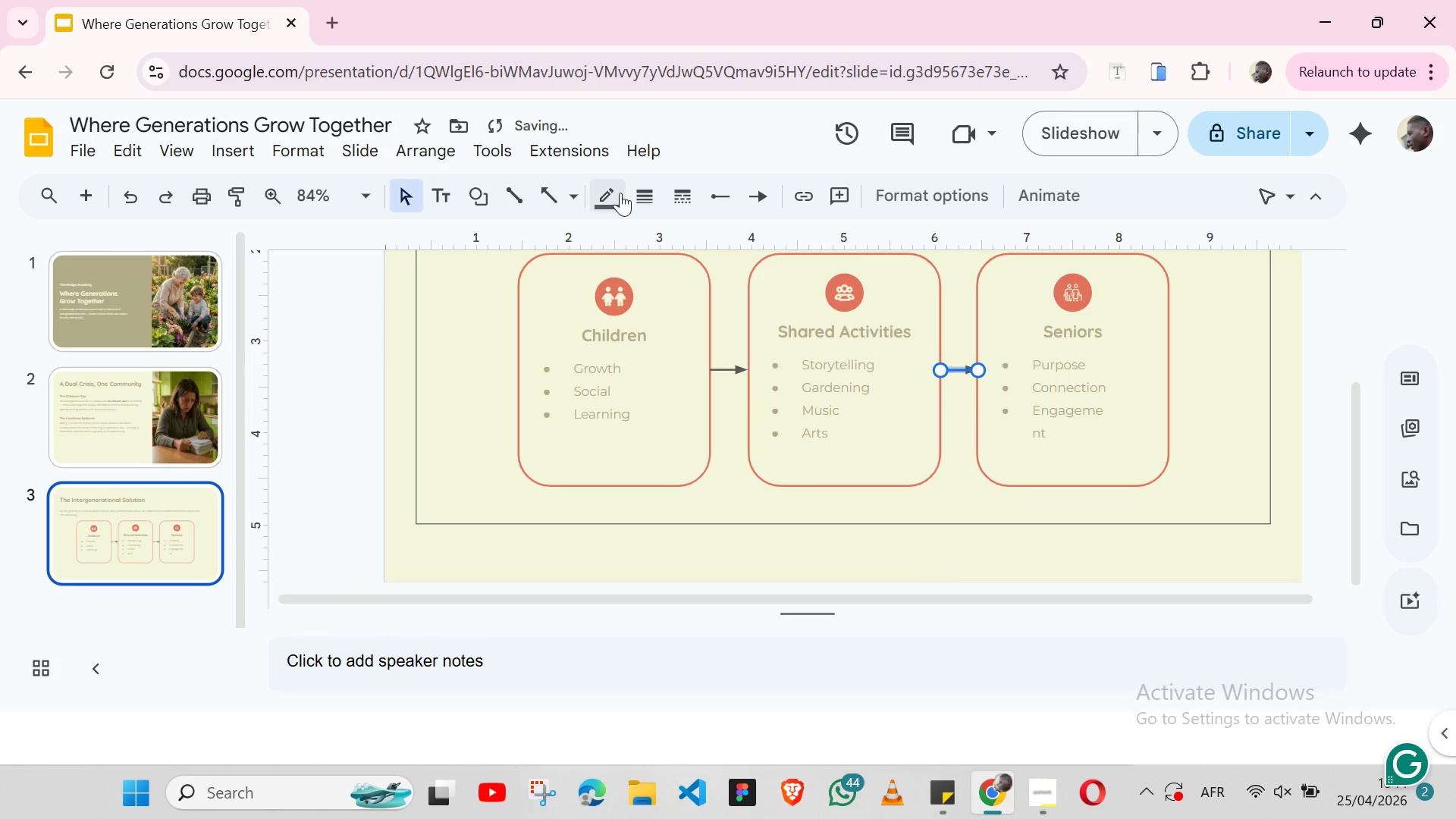 
left_click([619, 193])
 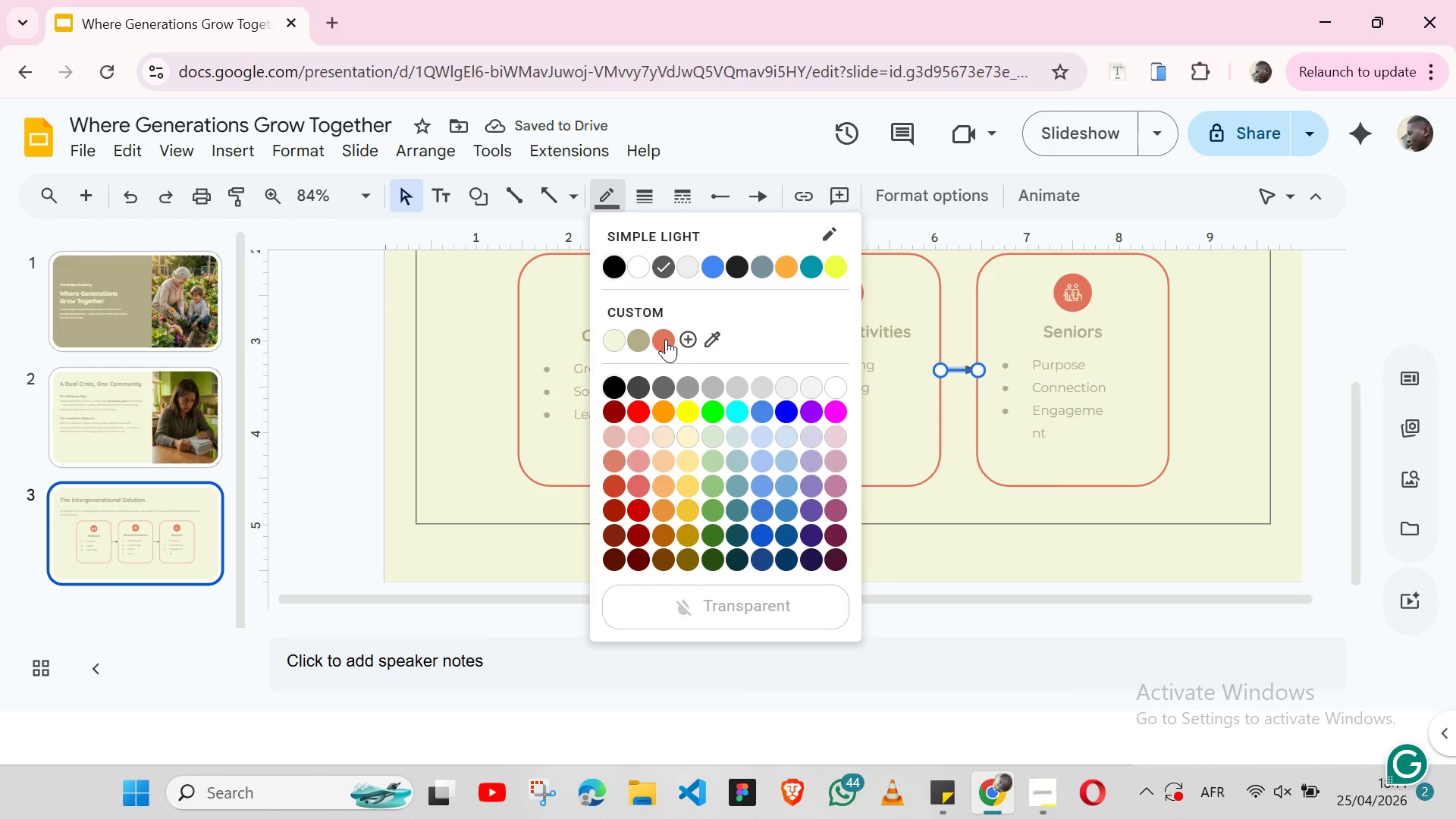 
left_click([666, 339])
 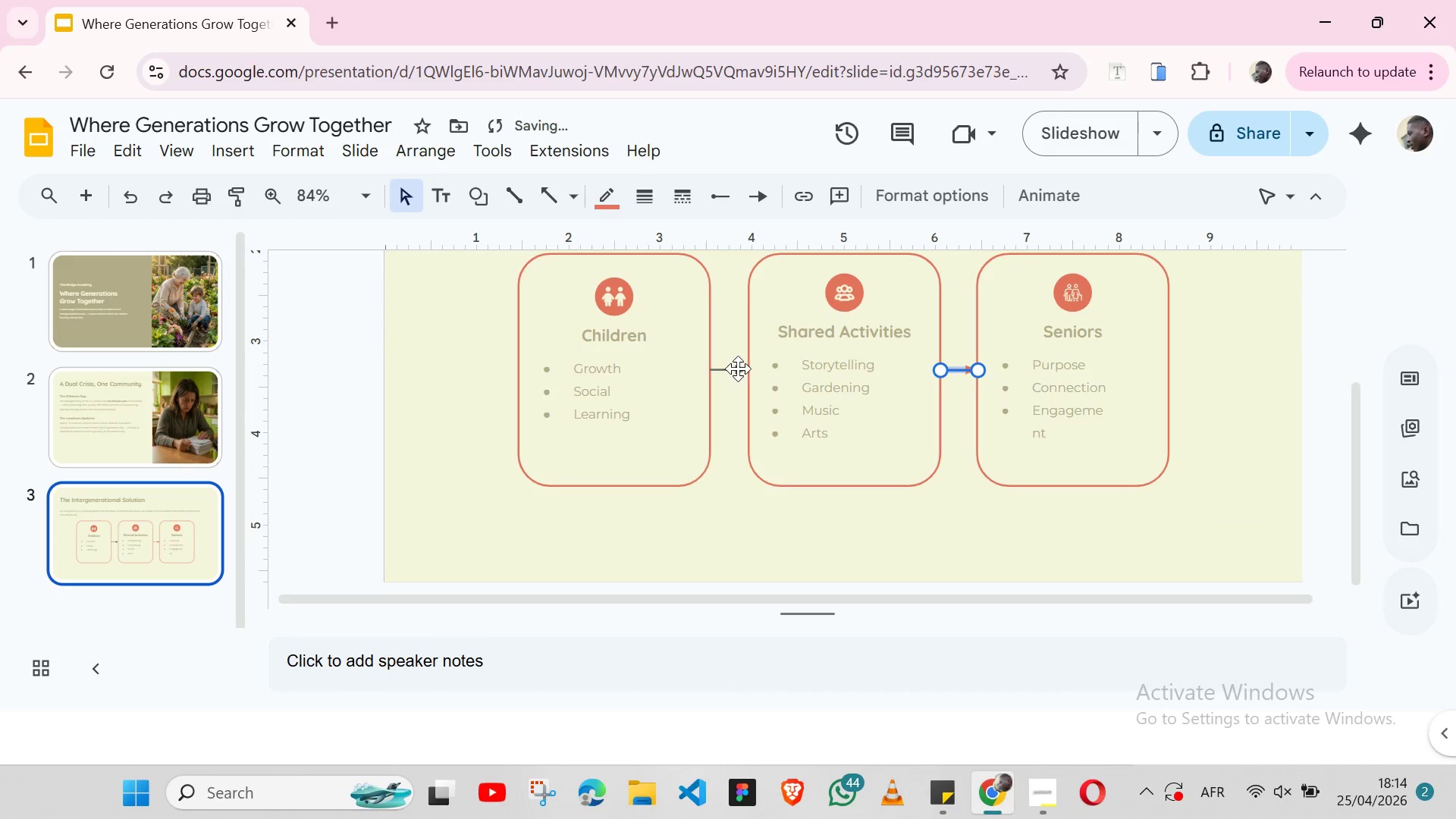 
left_click([738, 367])
 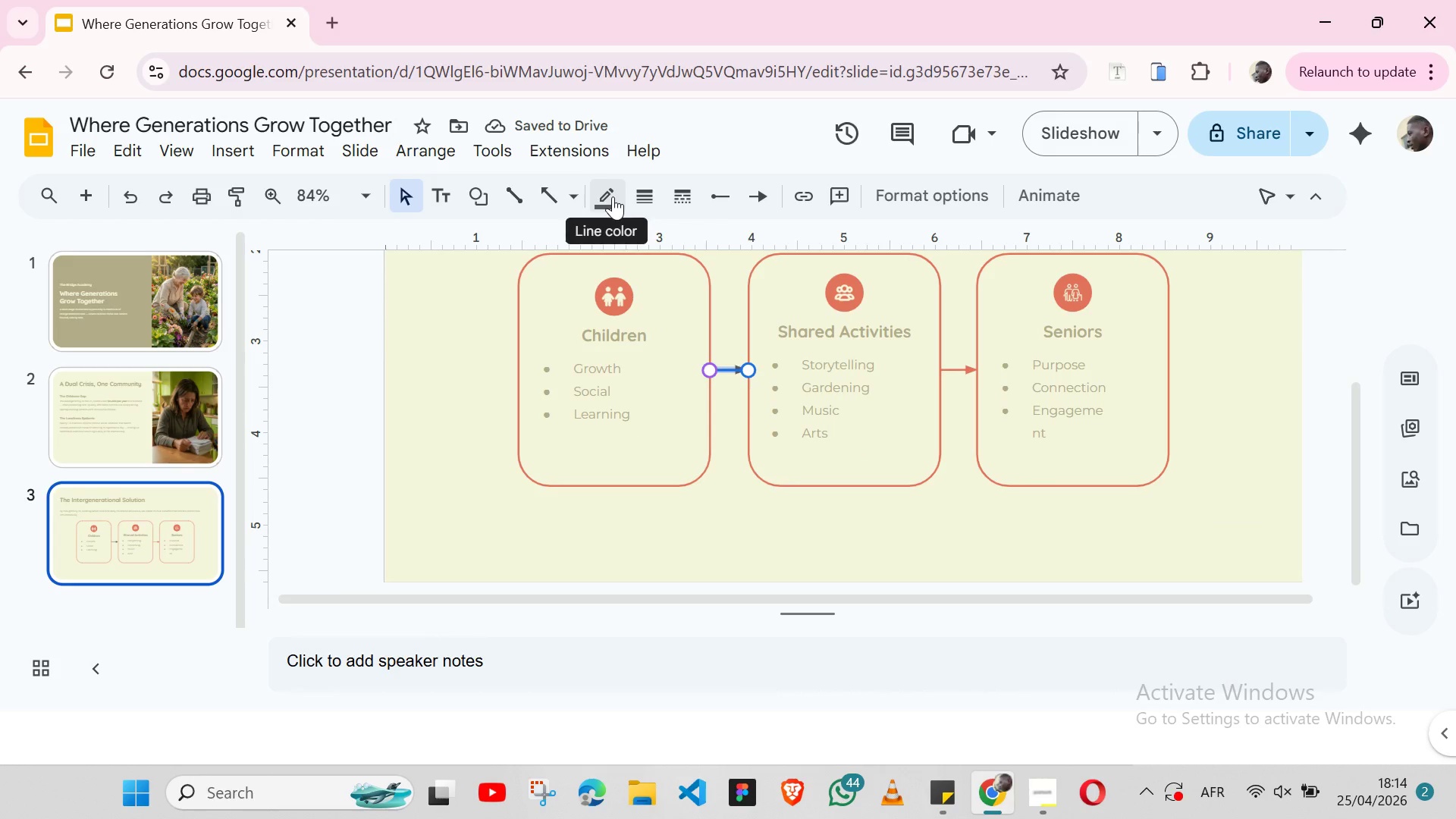 
left_click([613, 196])
 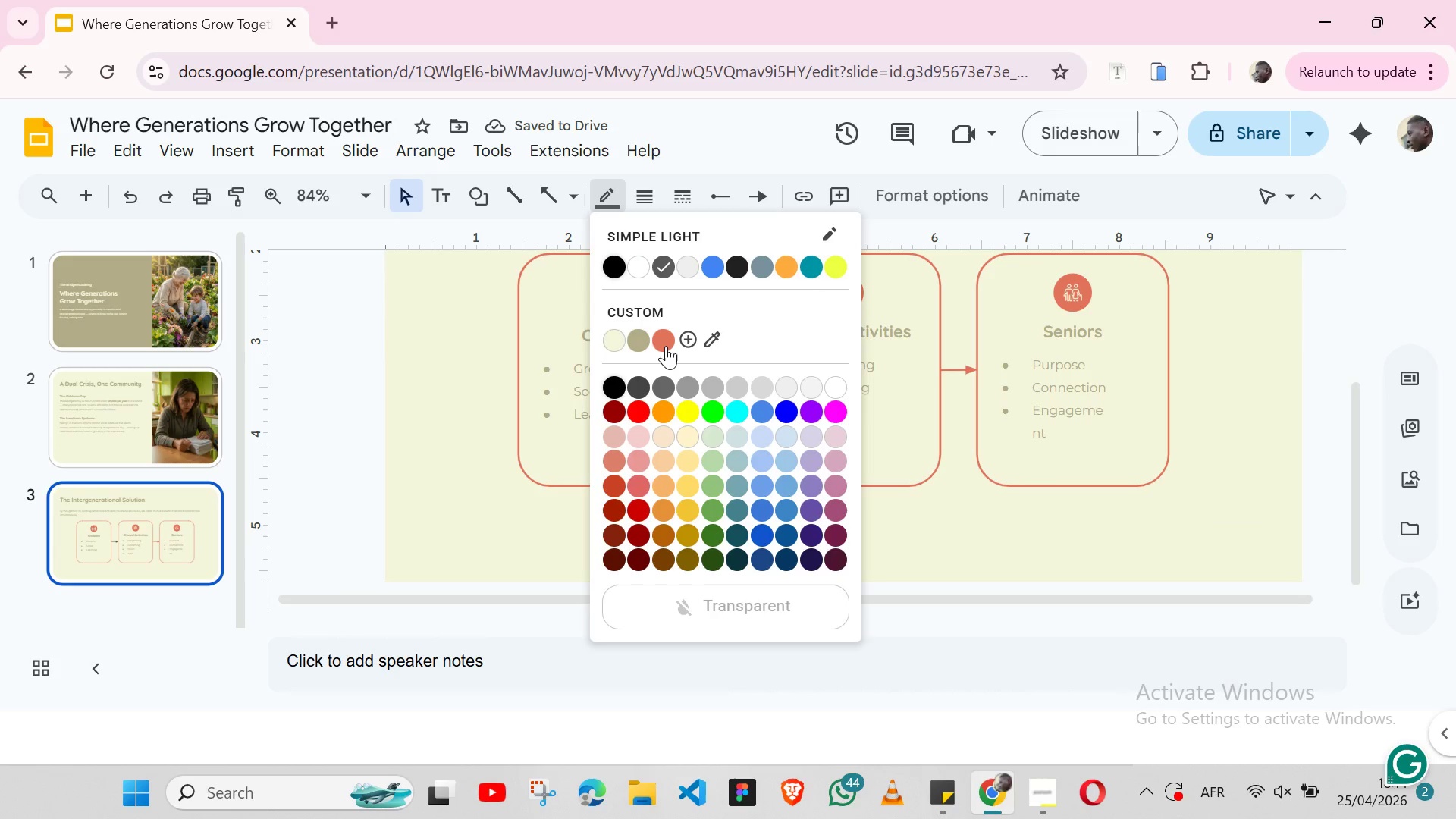 
left_click([666, 346])
 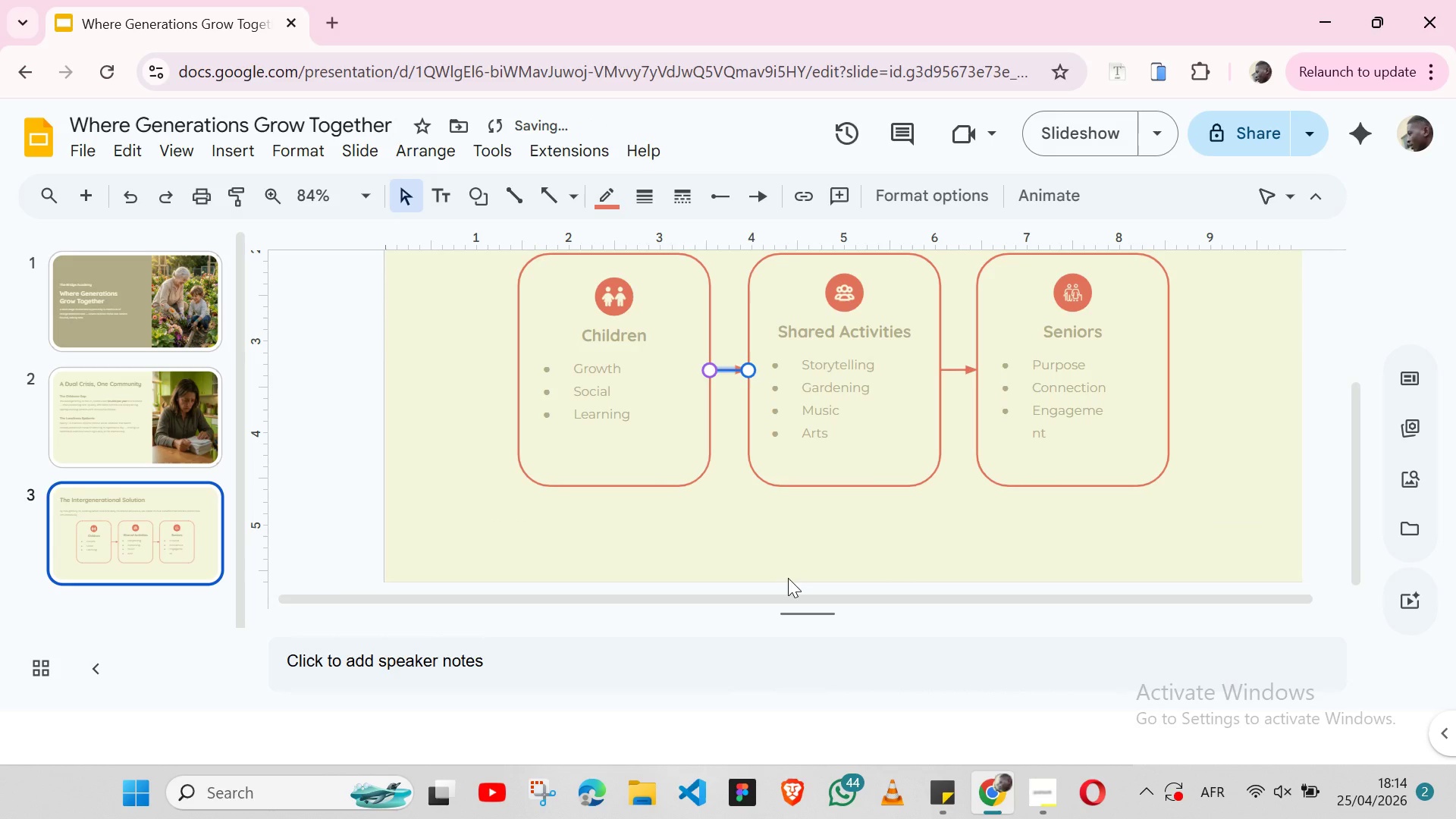 
hold_key(key=ShiftLeft, duration=1.53)
left_click([972, 375])
 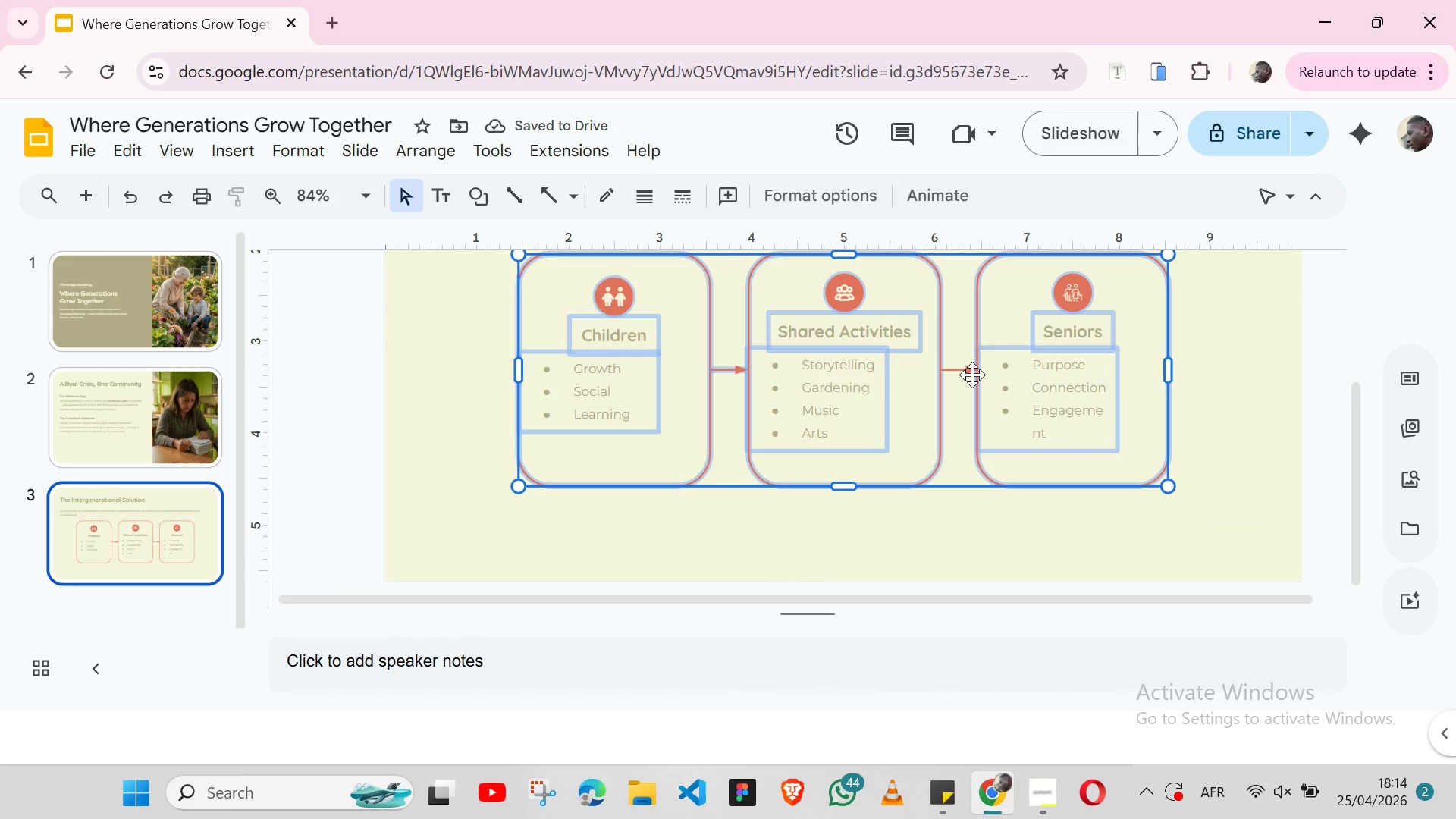 
hold_key(key=ShiftLeft, duration=0.52)
 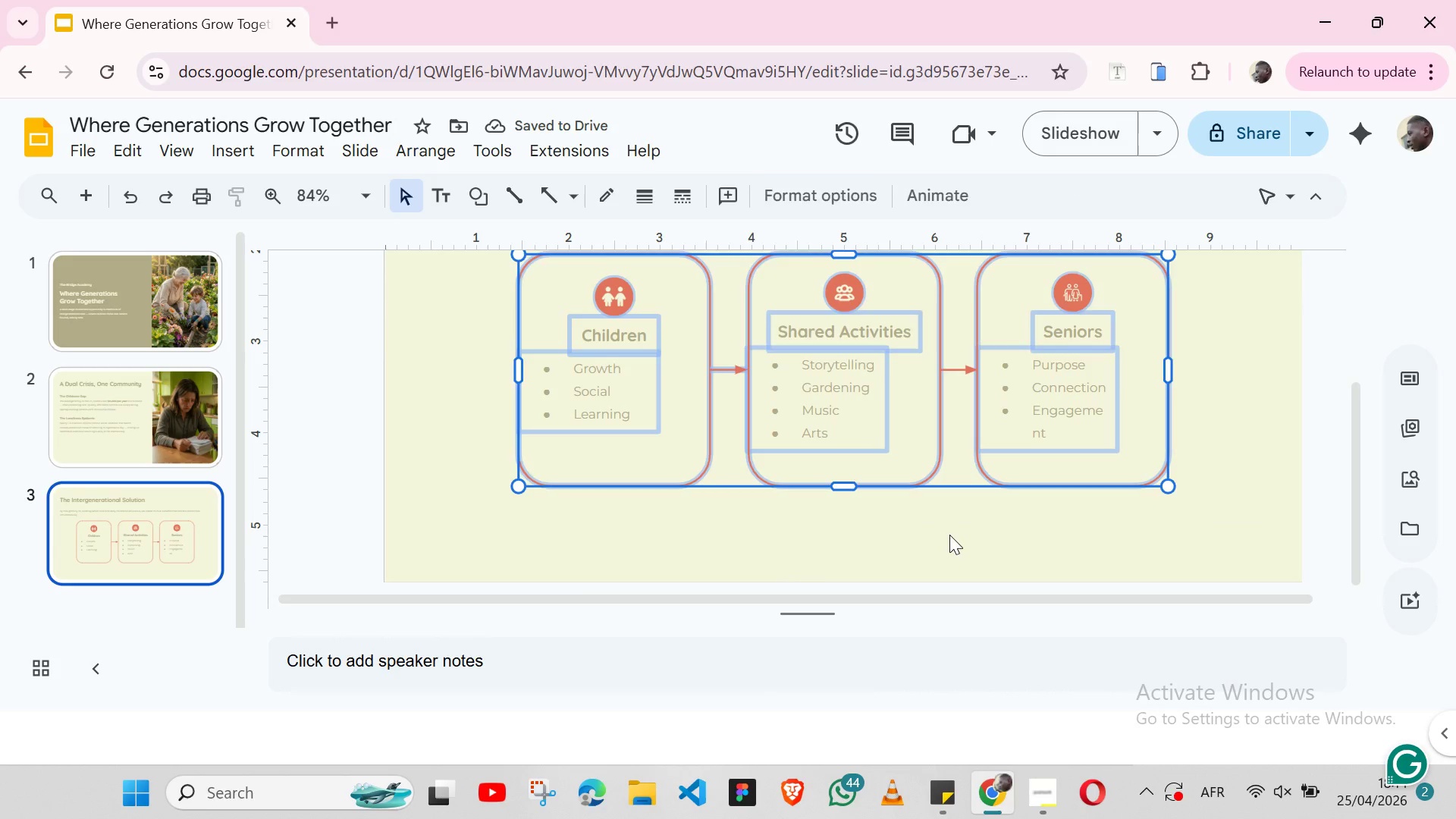 
left_click([949, 535])
 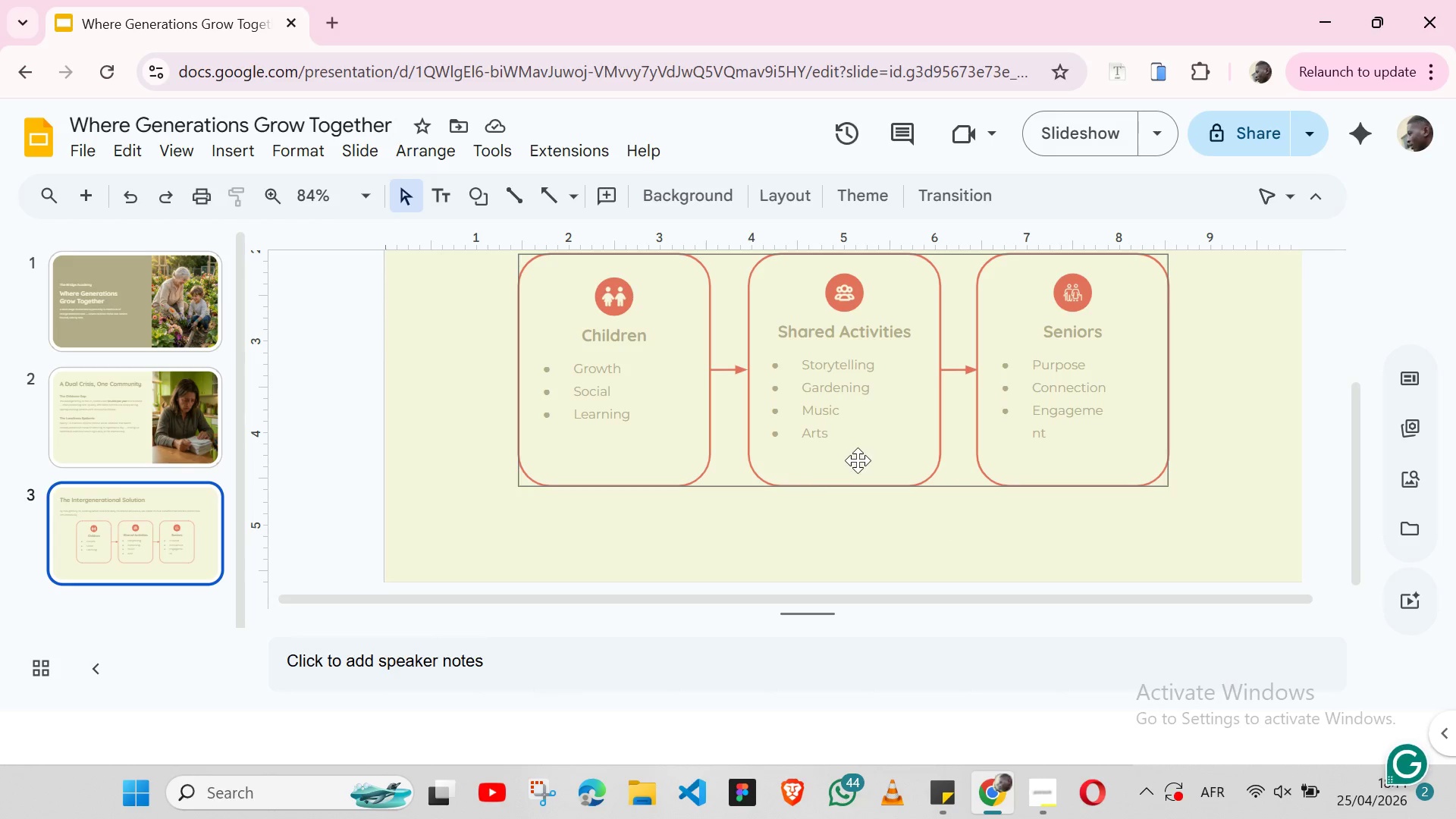 
left_click([858, 460])
 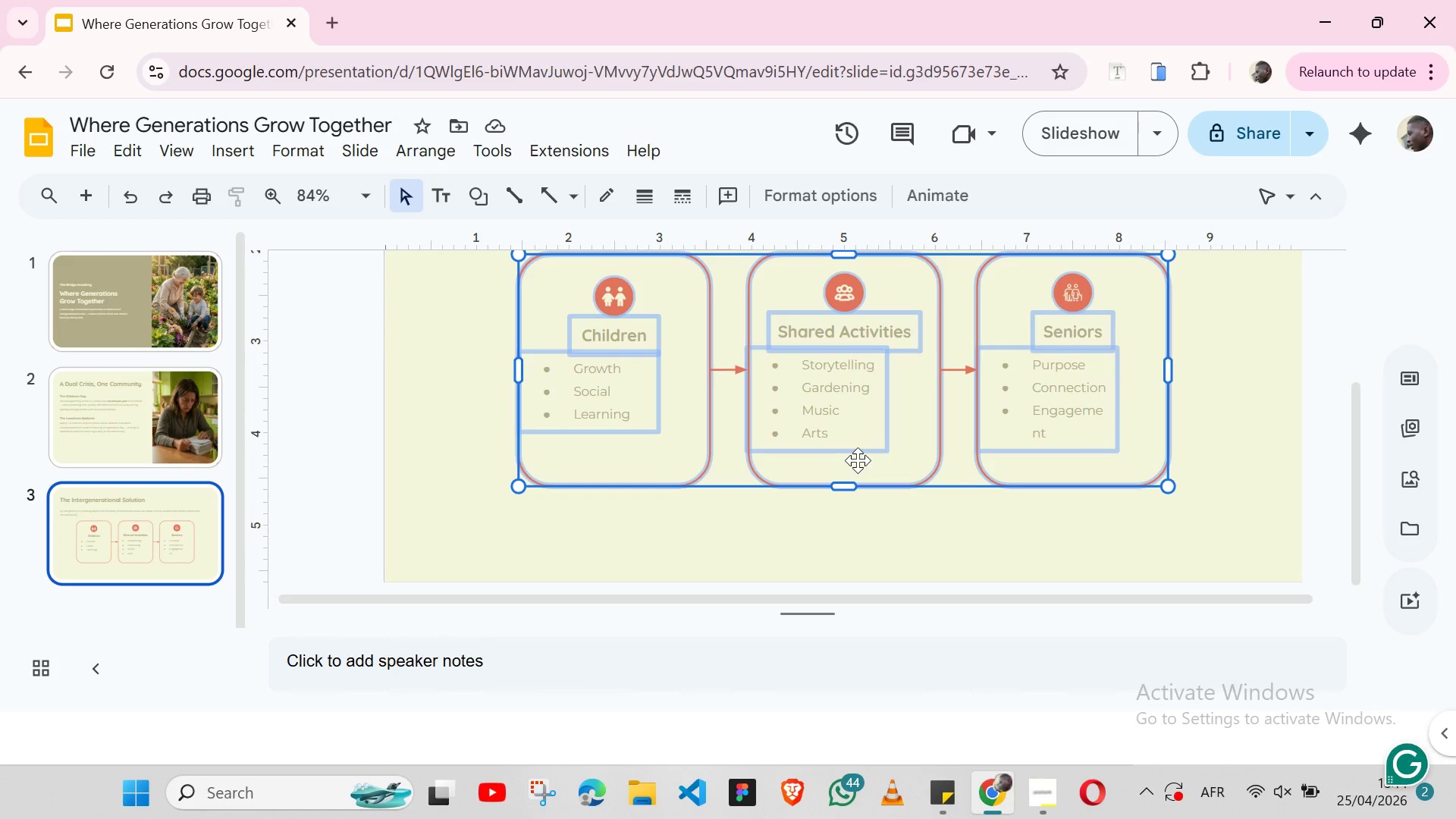 
hold_key(key=ShiftLeft, duration=1.52)
left_click([732, 367])
 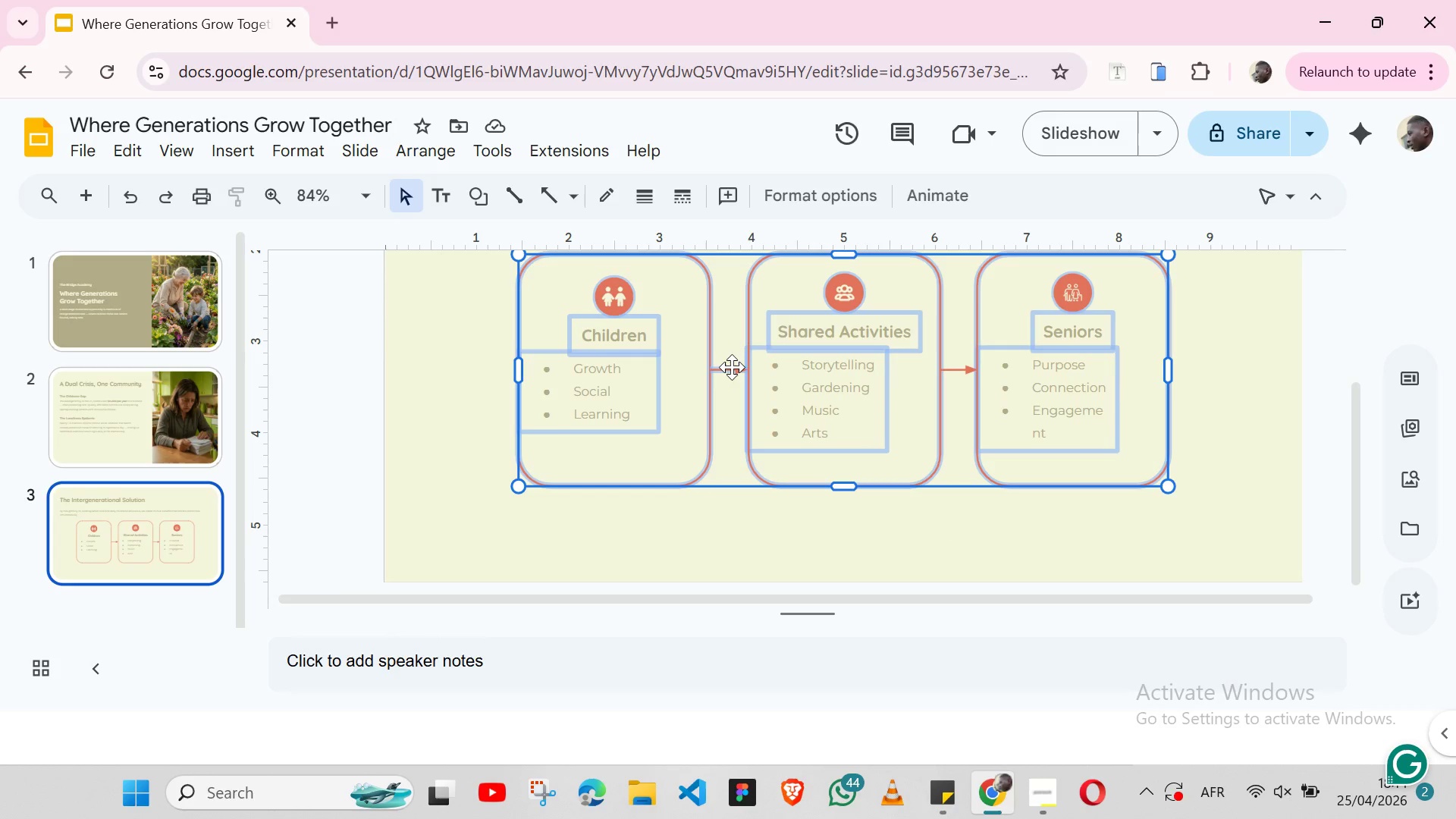 
hold_key(key=ShiftLeft, duration=1.5)
left_click([959, 369])
 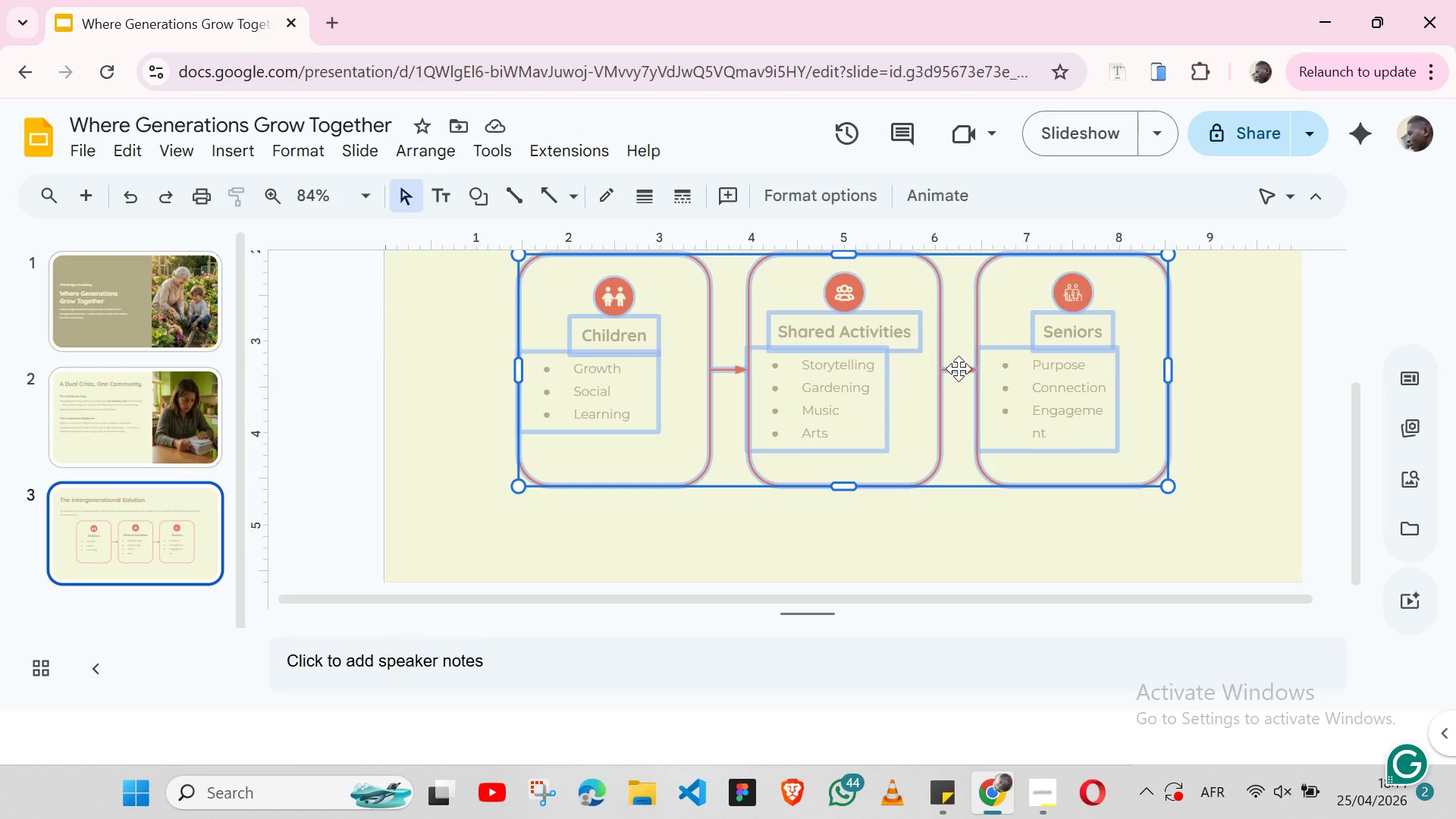 
key(Shift+ShiftLeft)
 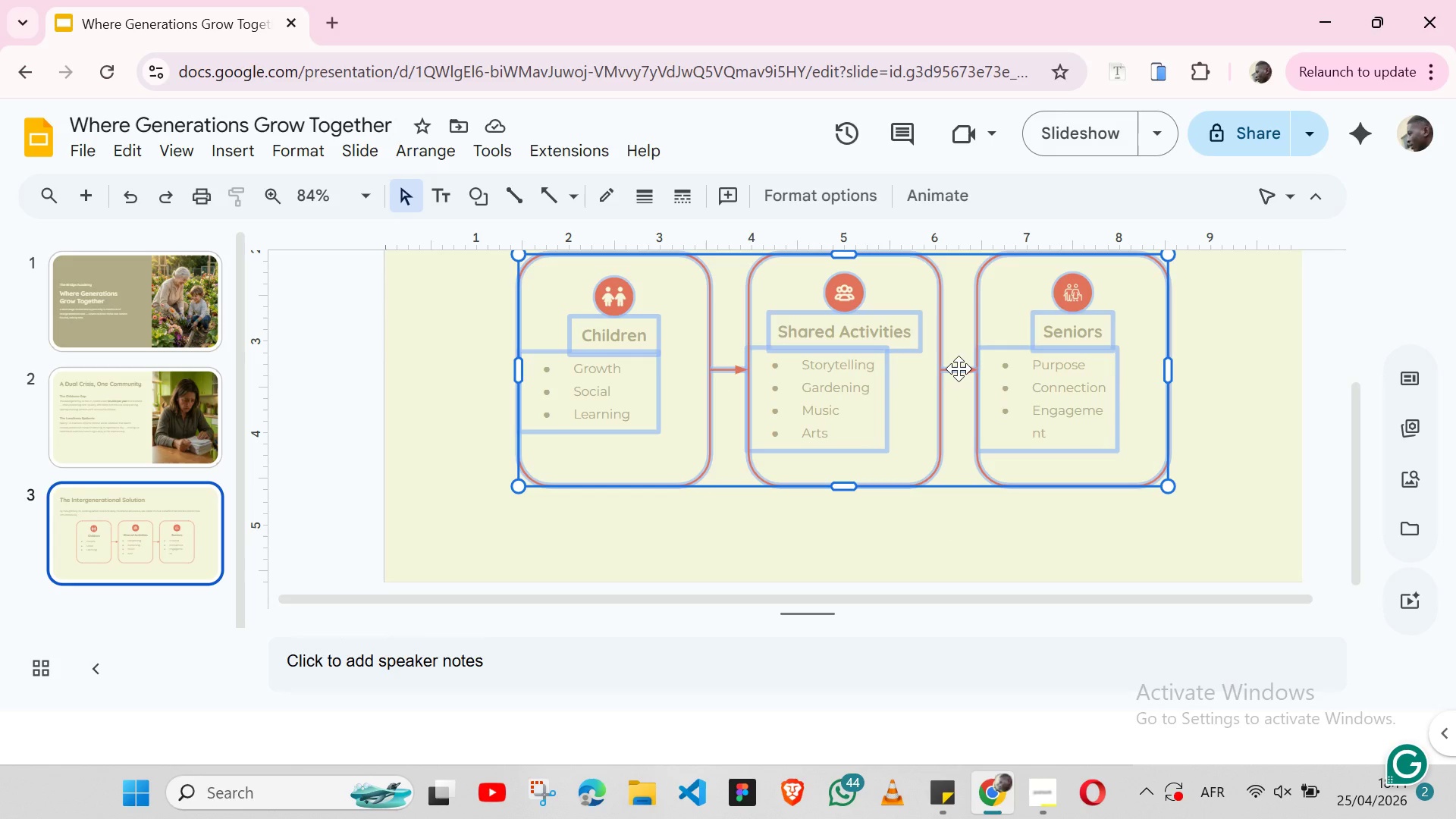 
key(Shift+ShiftLeft)
 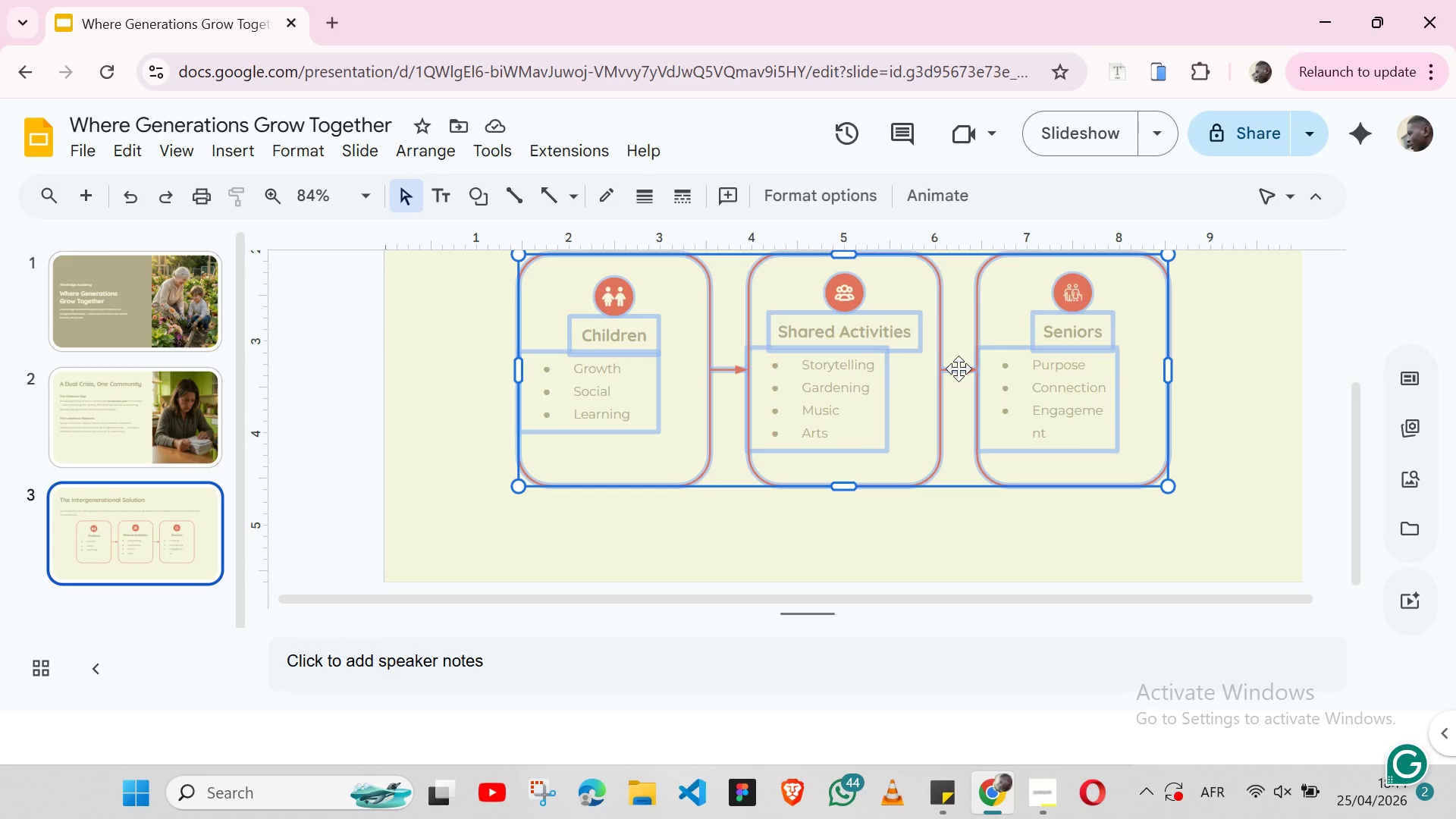 
key(Shift+ShiftLeft)
 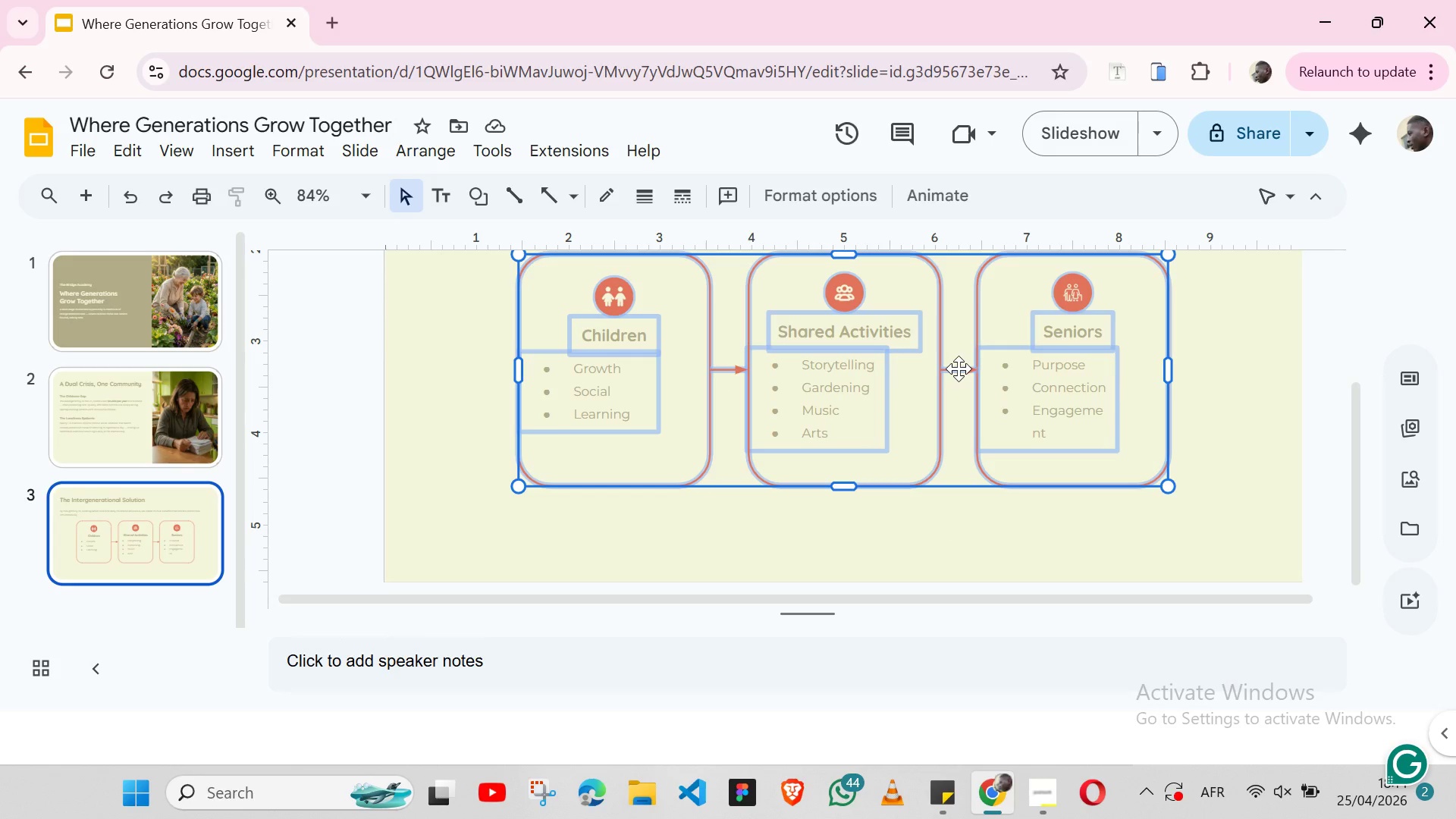 
key(Shift+ShiftLeft)
 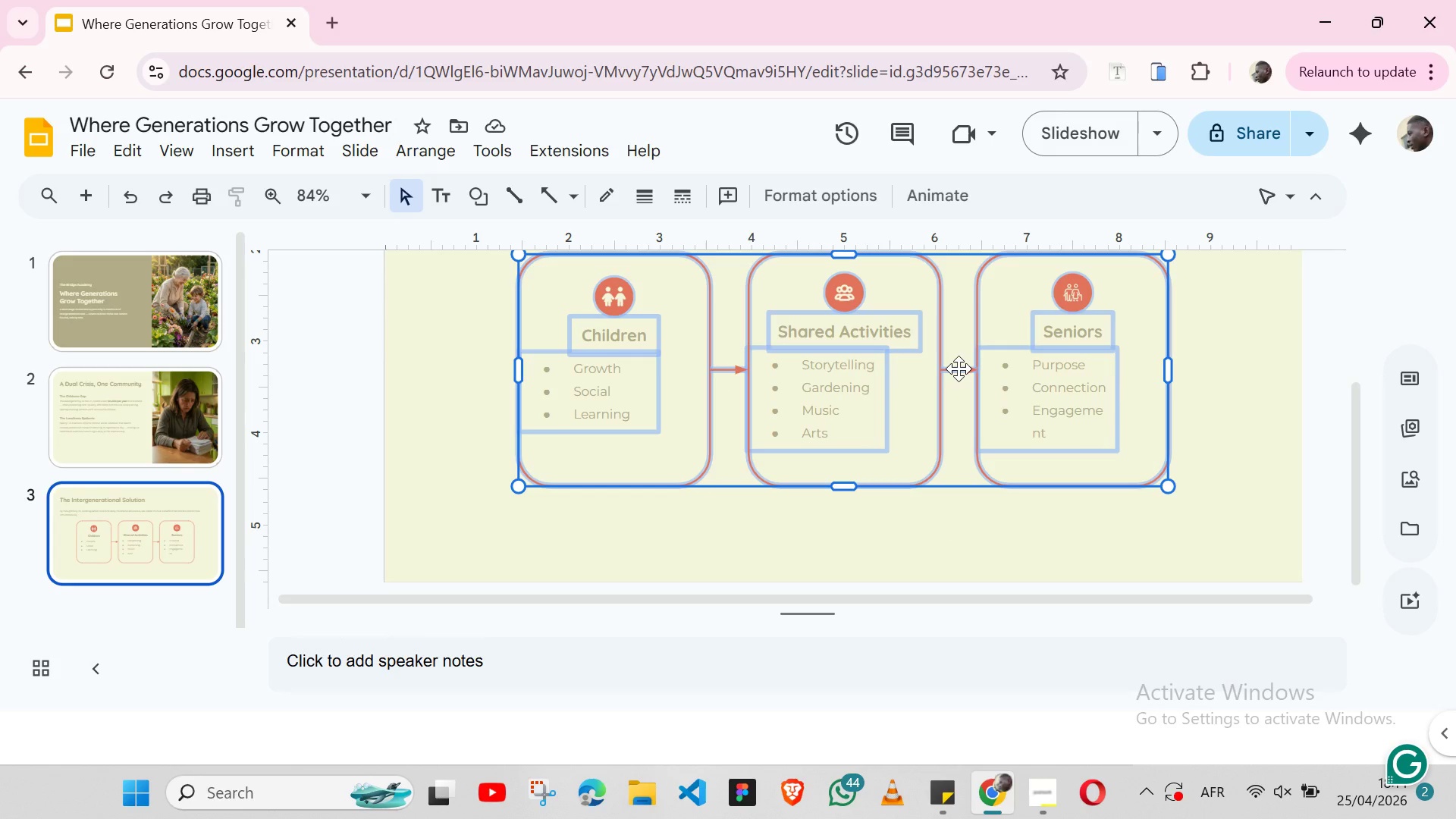 
key(Shift+ShiftLeft)
 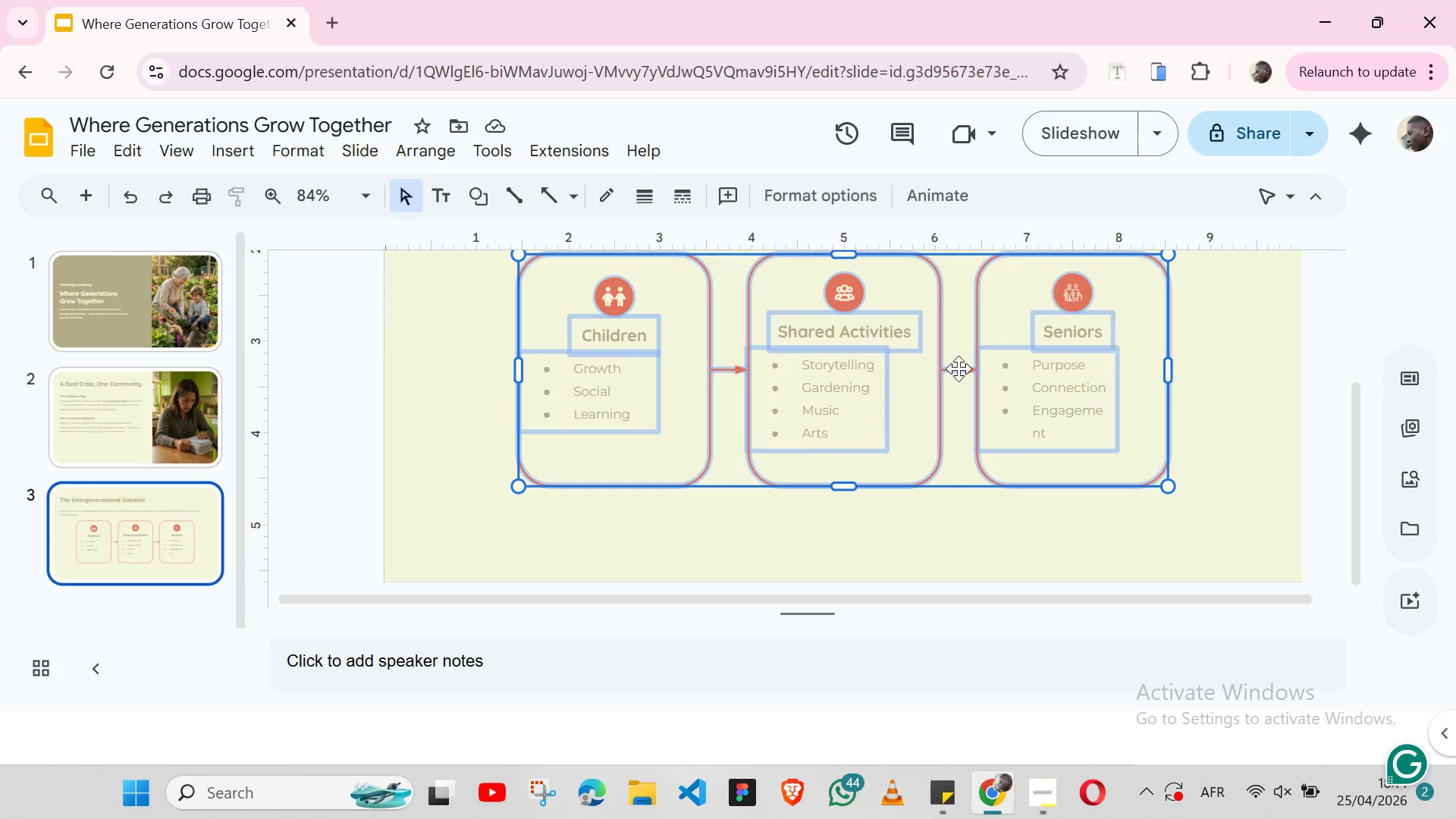 
key(Shift+ShiftLeft)
 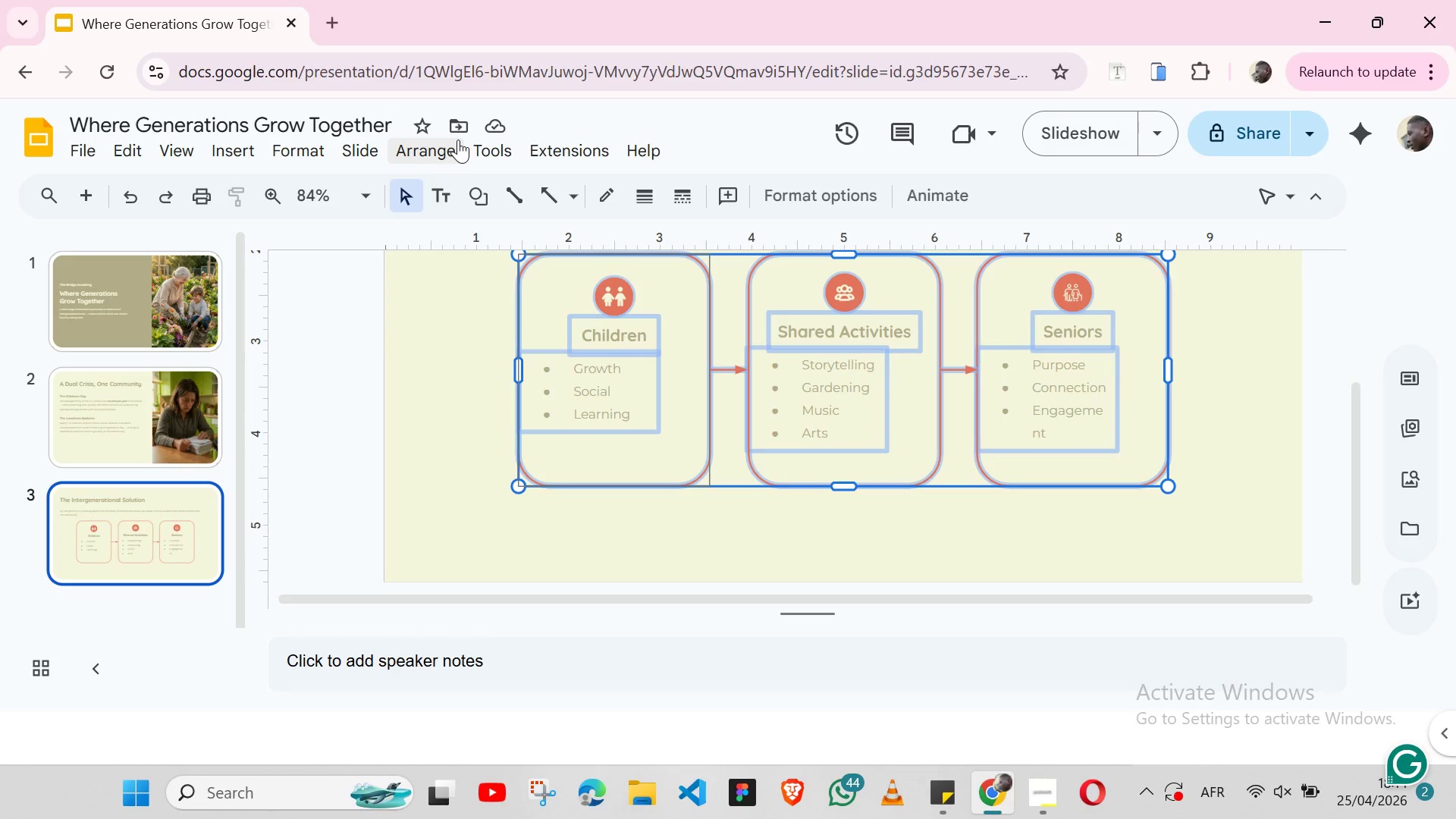 
left_click_drag(start_coordinate=[458, 140], to_coordinate=[485, 441])
 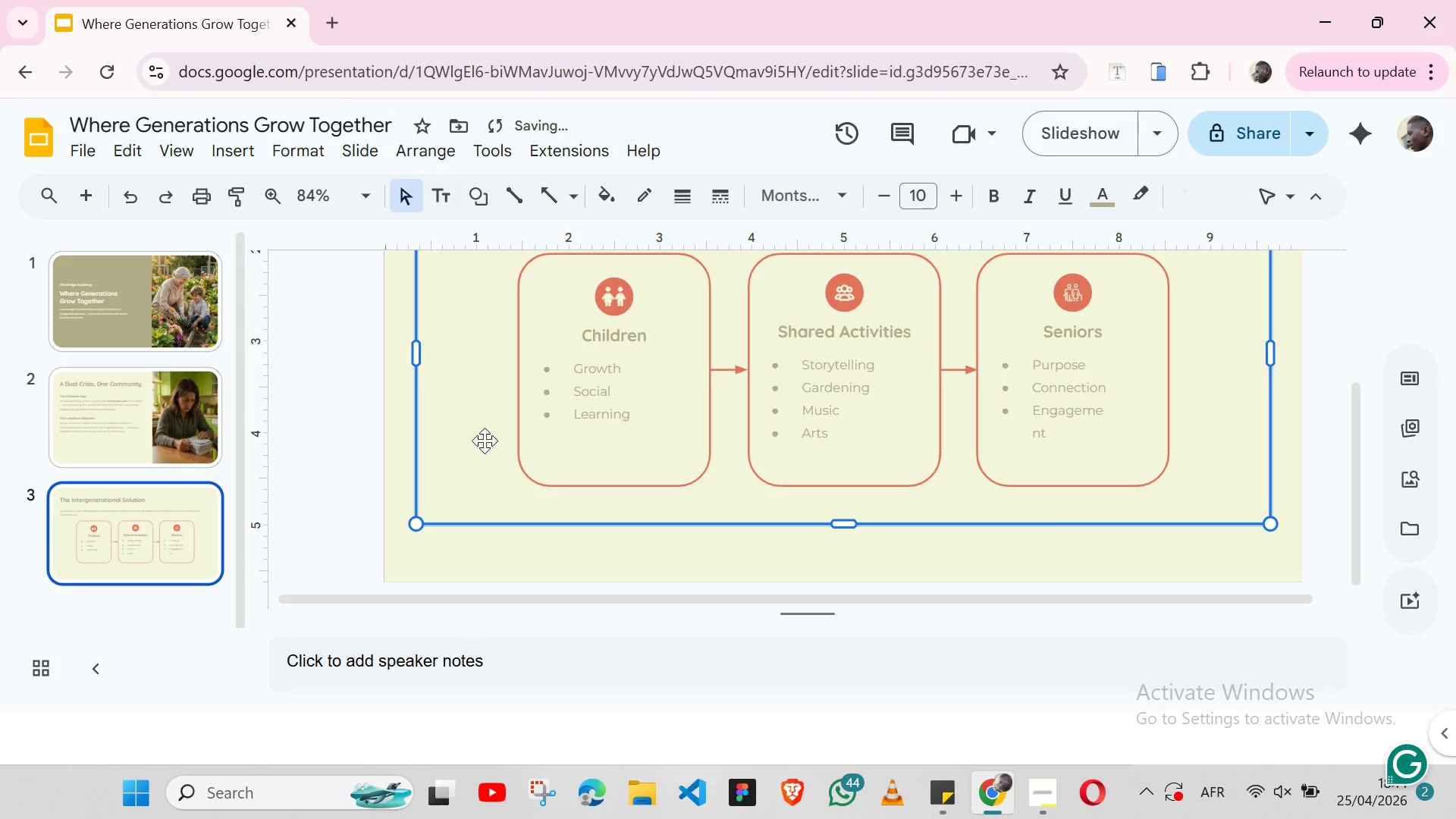 
left_click([485, 441])
 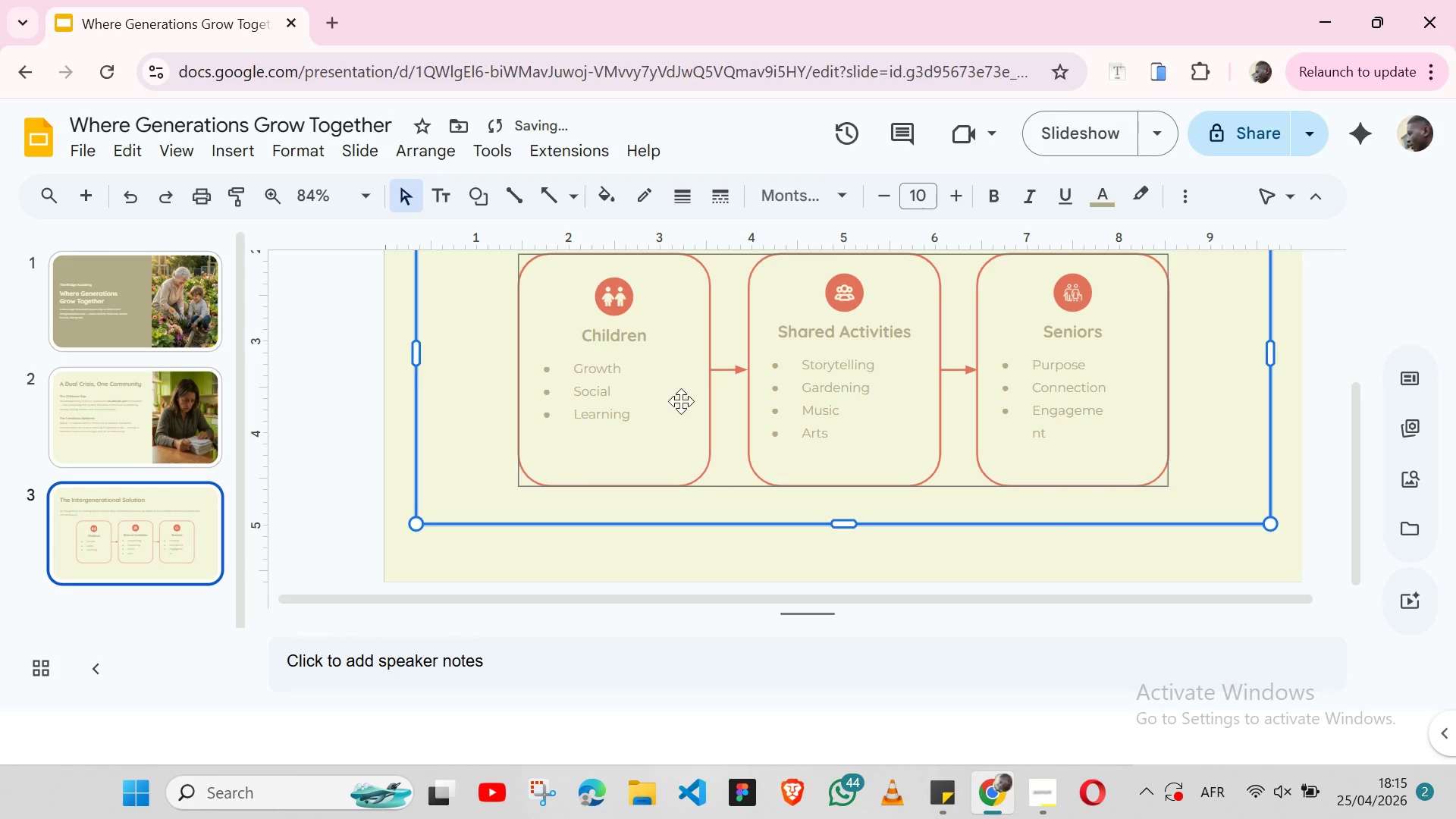 
left_click([687, 401])
 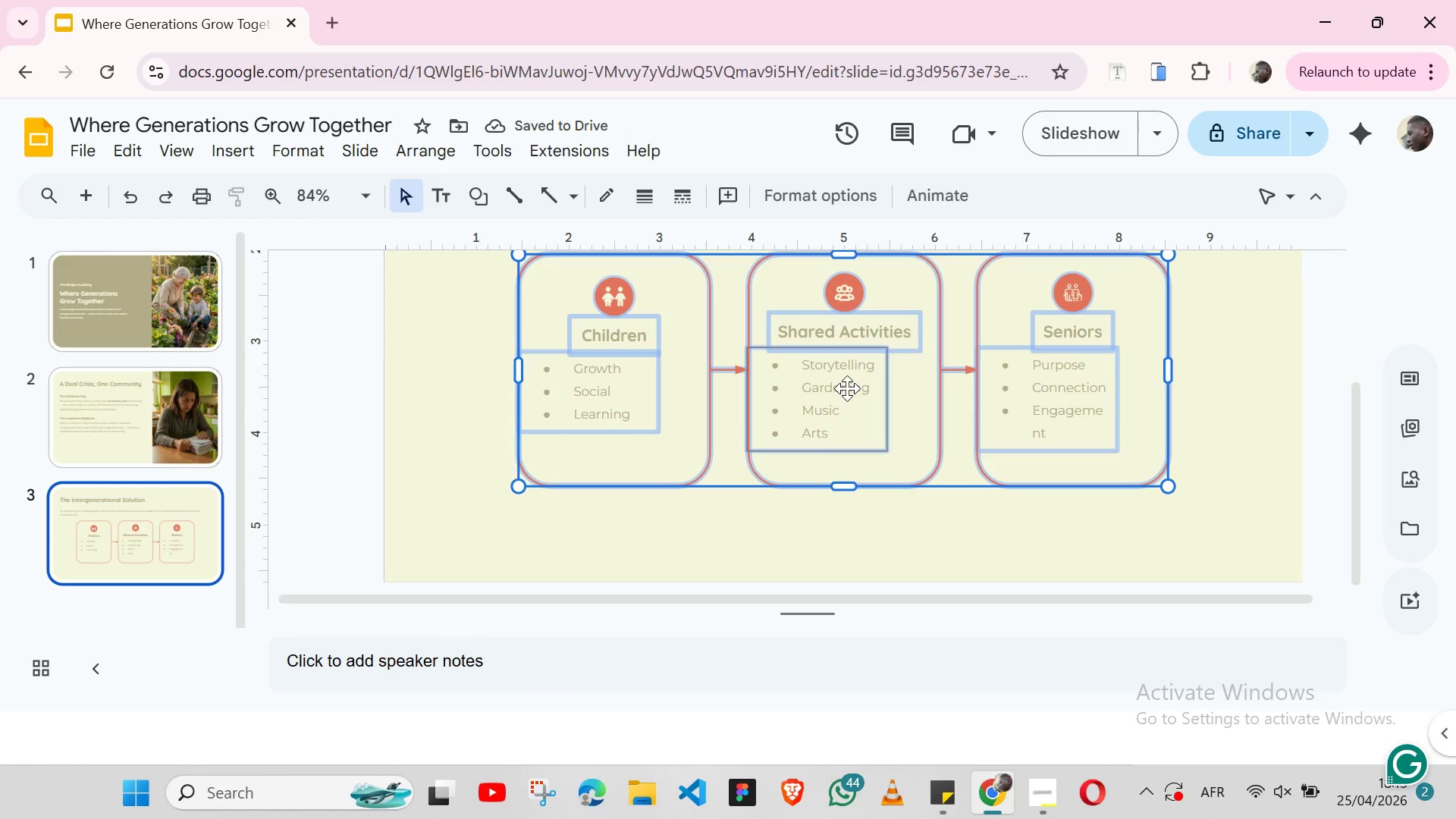 
key(Shift+ArrowLeft)
 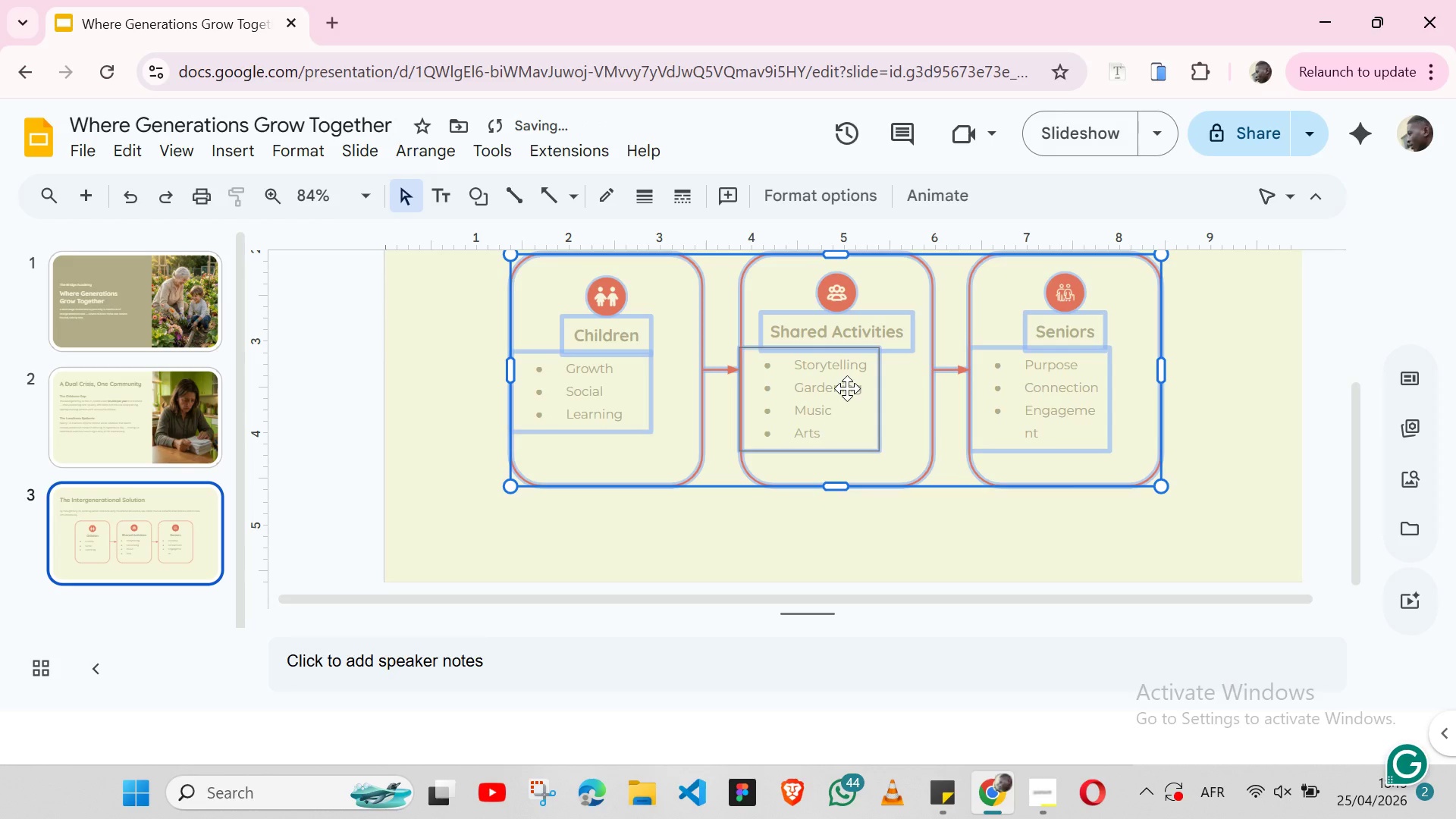 
key(Control+Z)
 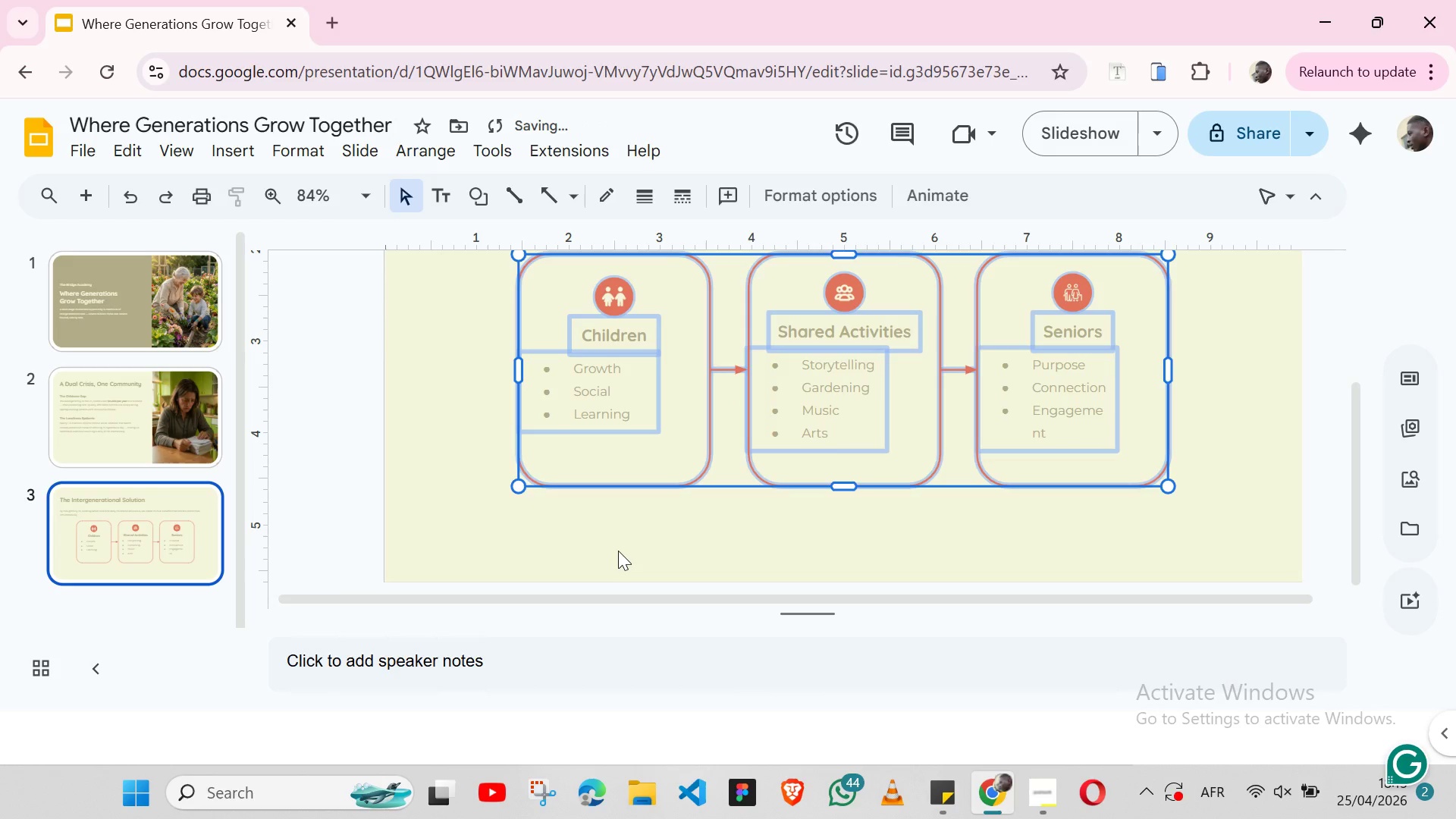 
left_click([618, 551])
 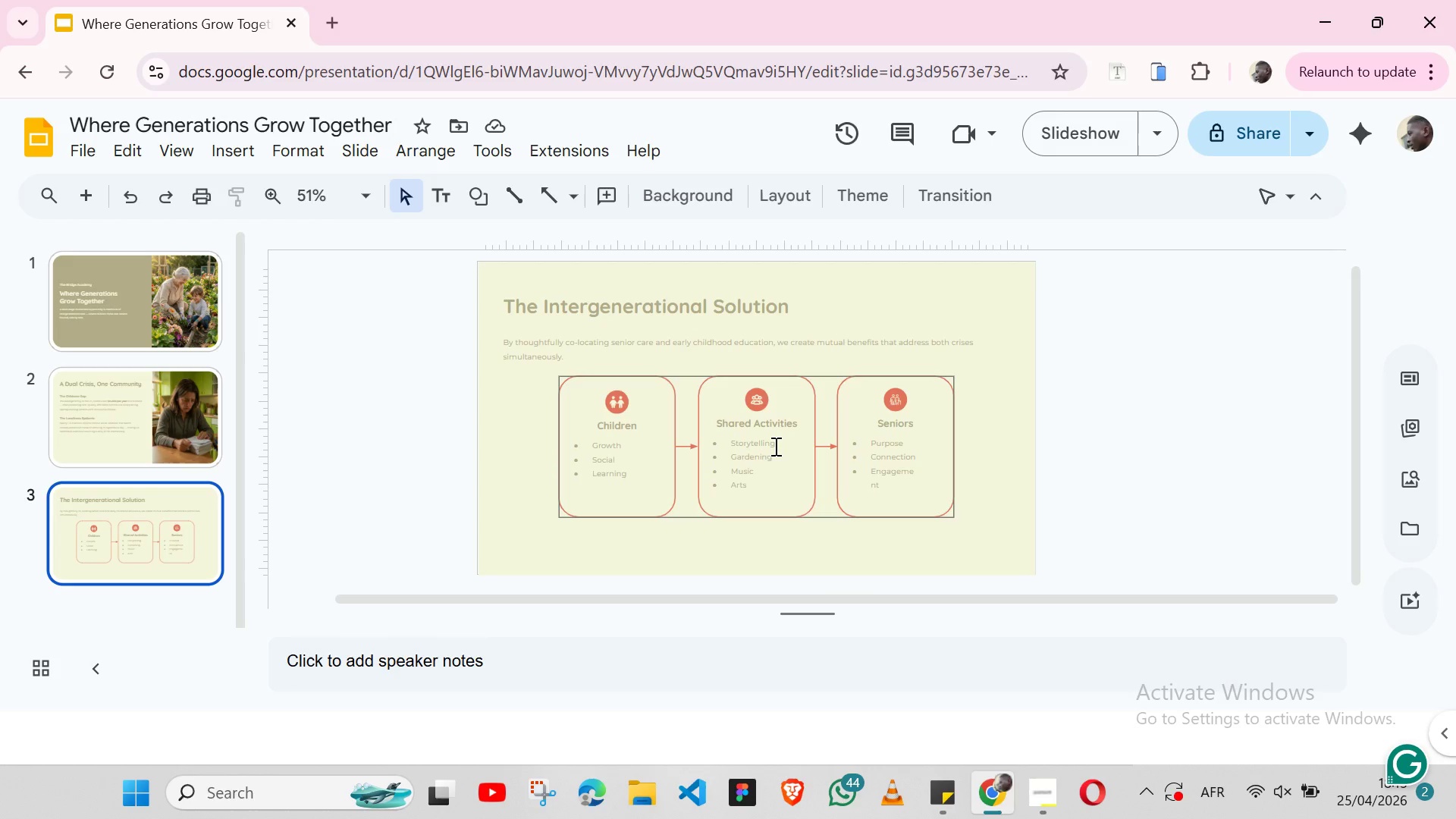 
wait(20.42)
 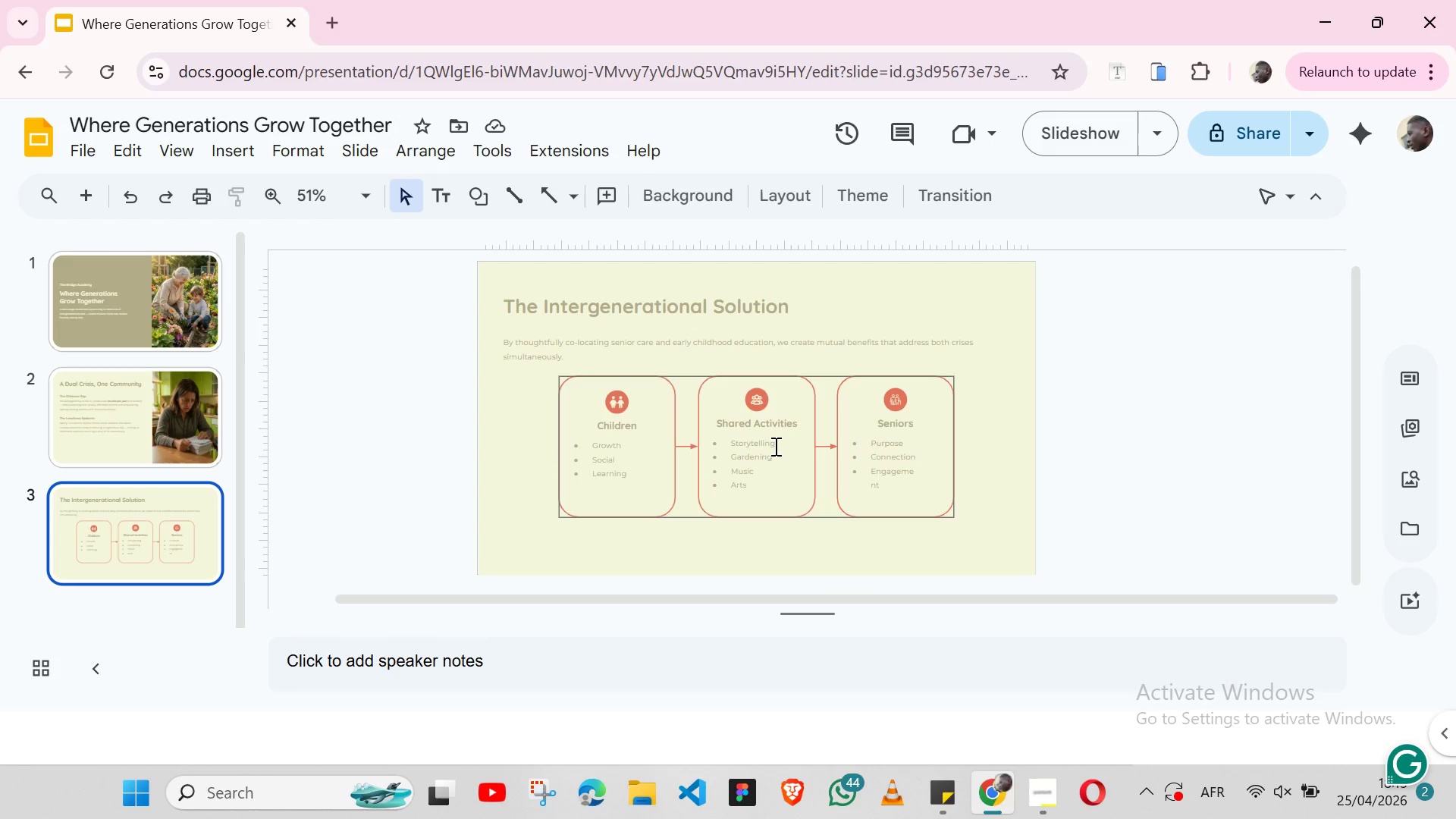 
left_click([511, 563])
 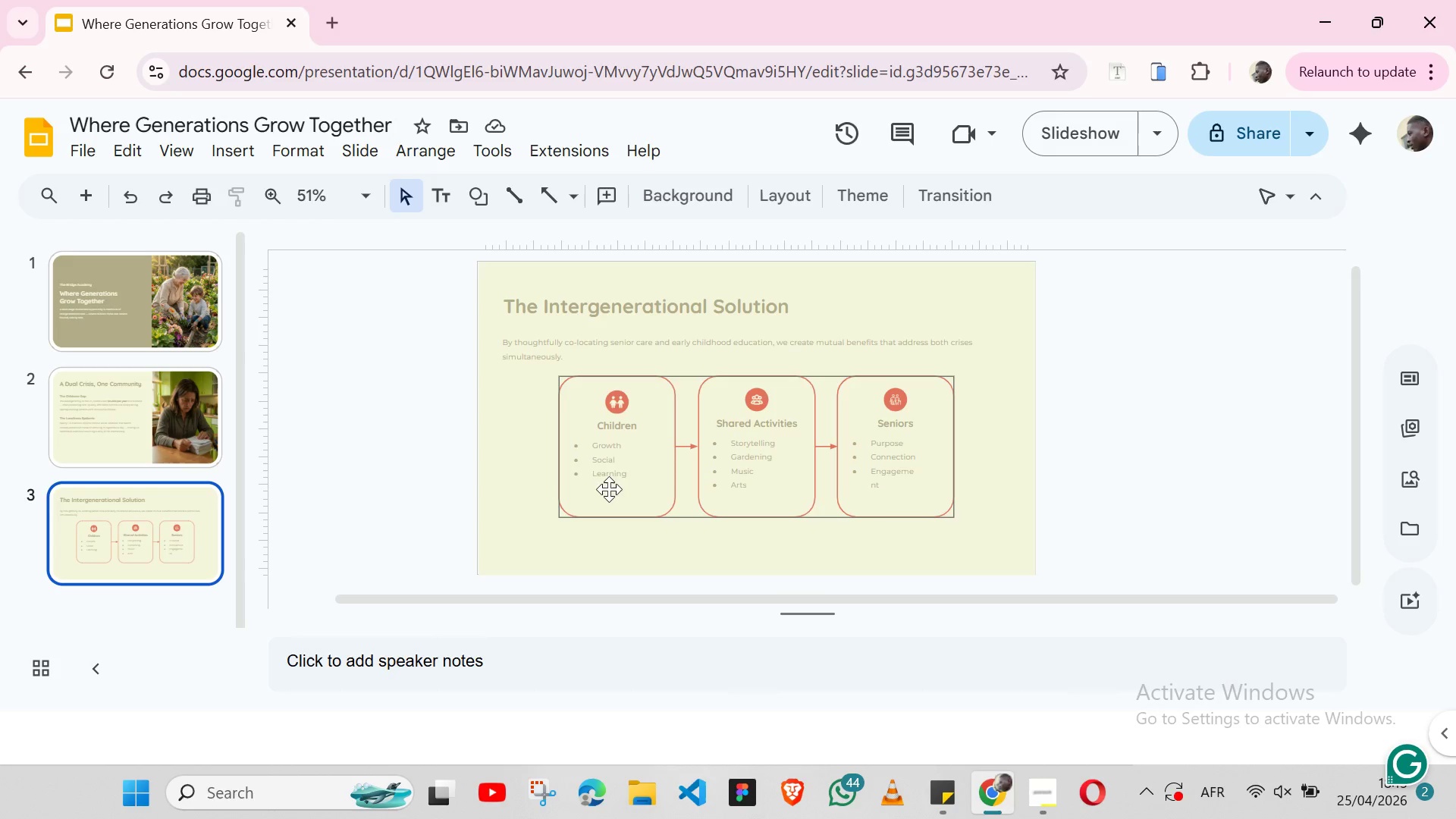 
wait(5.59)
 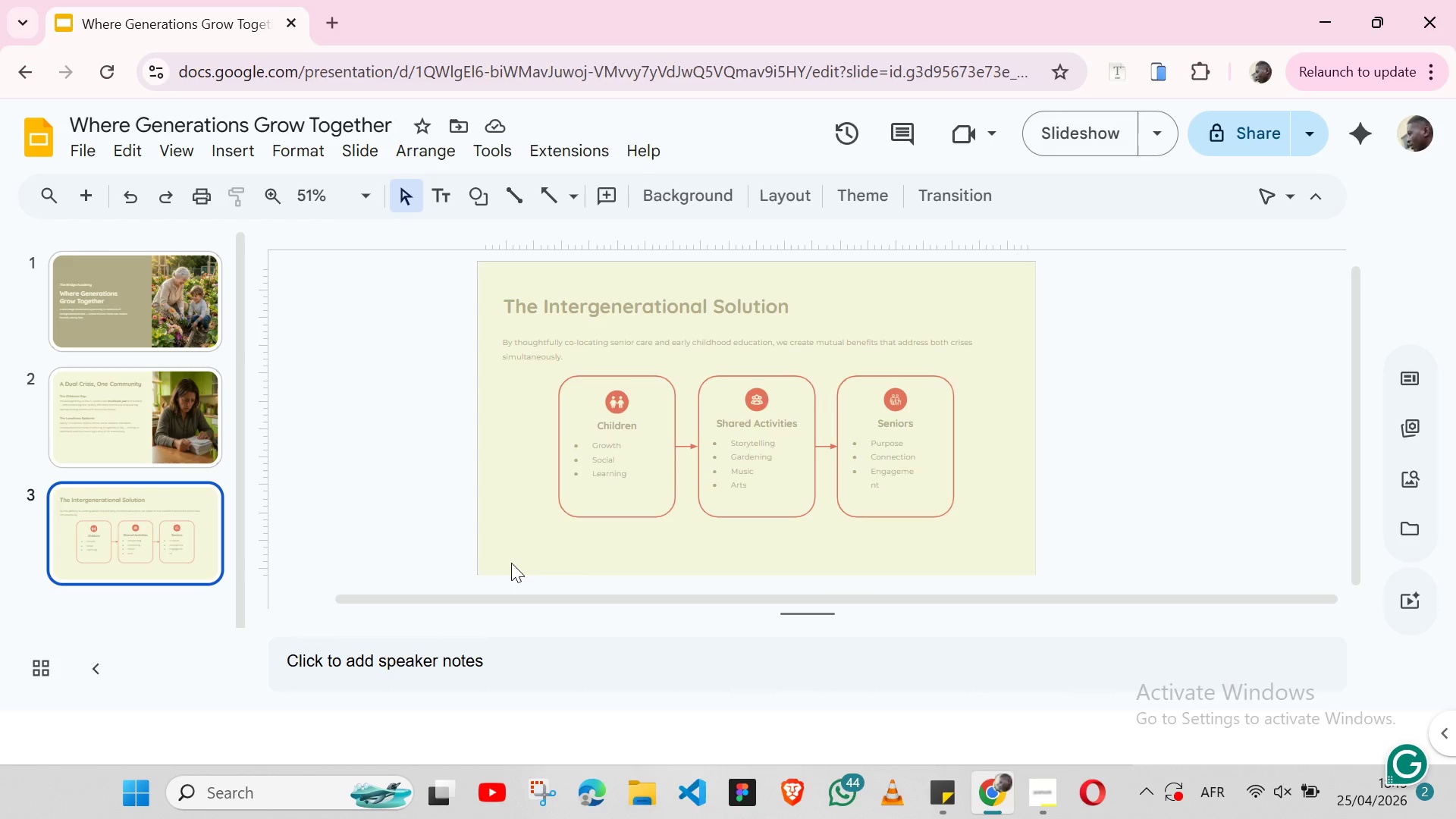 
left_click([626, 435])
 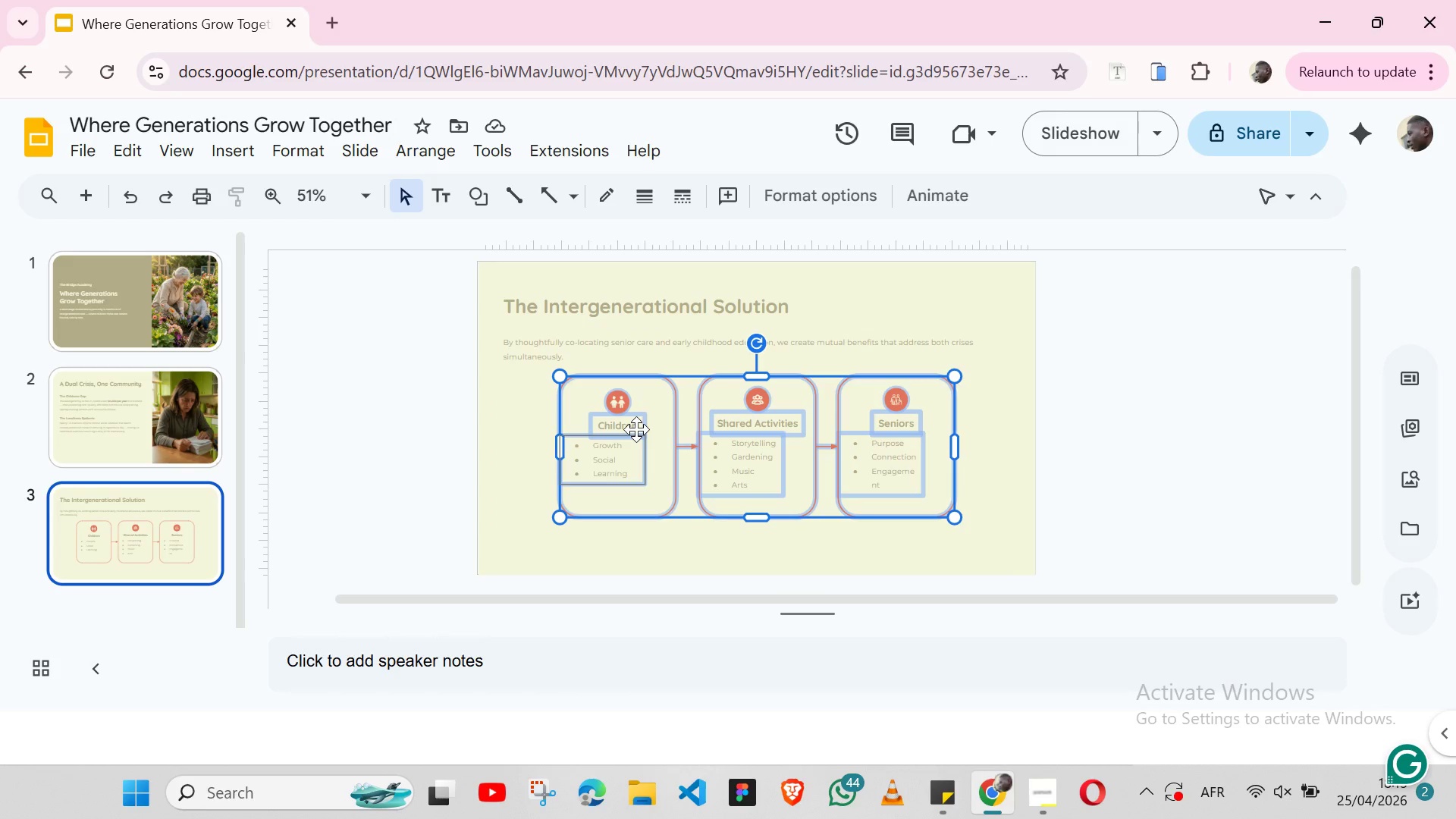 
wait(5.19)
 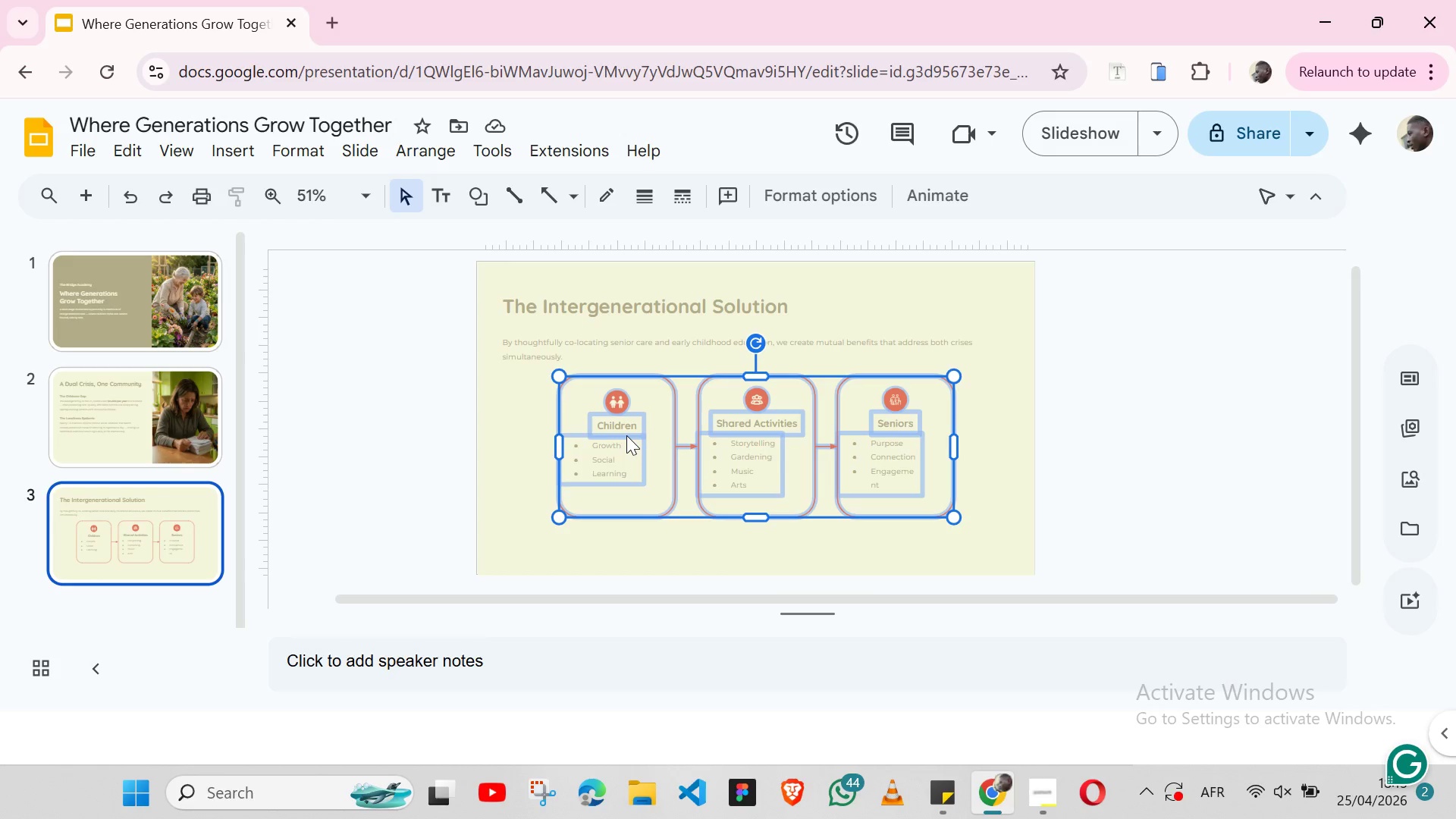 
left_click([1056, 784])